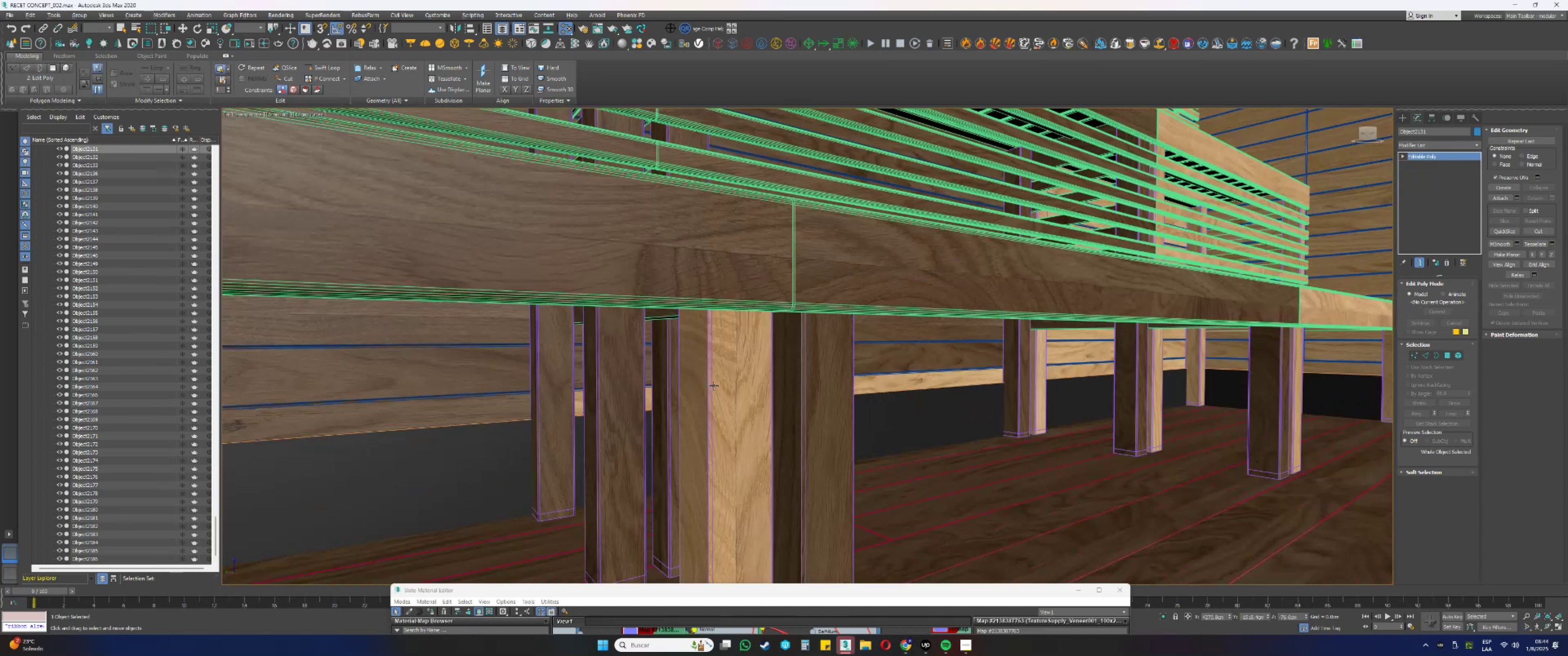 
hold_key(key=ControlLeft, duration=1.52)
left_click([880, 386])
 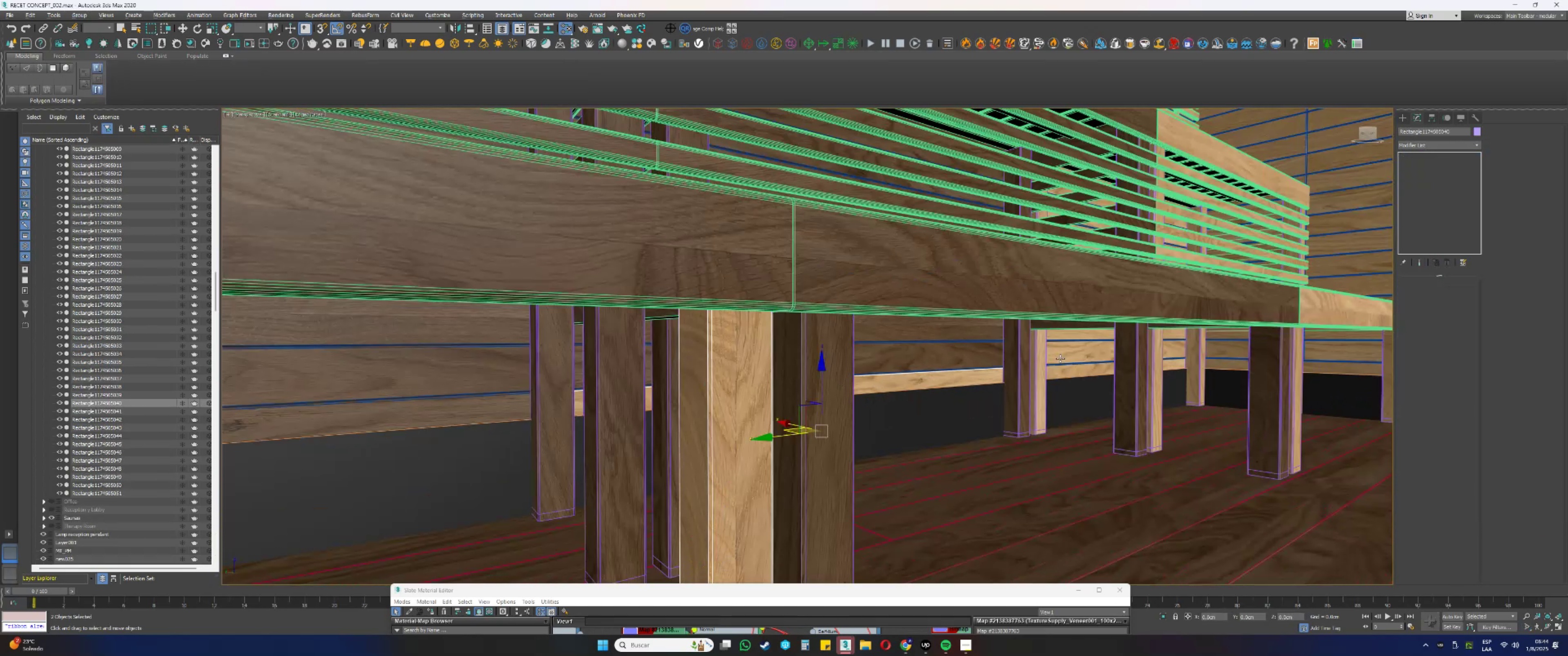 
left_click([1061, 358])
 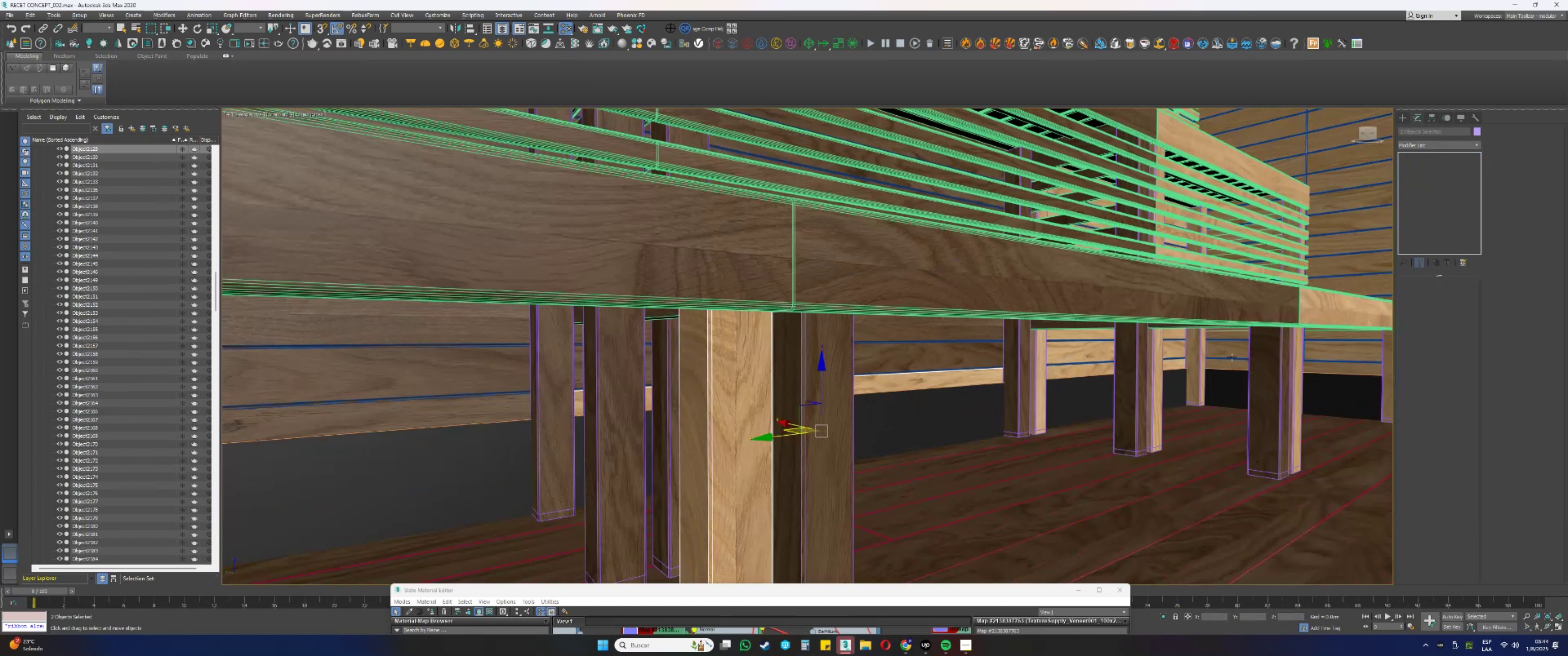 
hold_key(key=ControlLeft, duration=1.52)
left_click([1227, 352])
 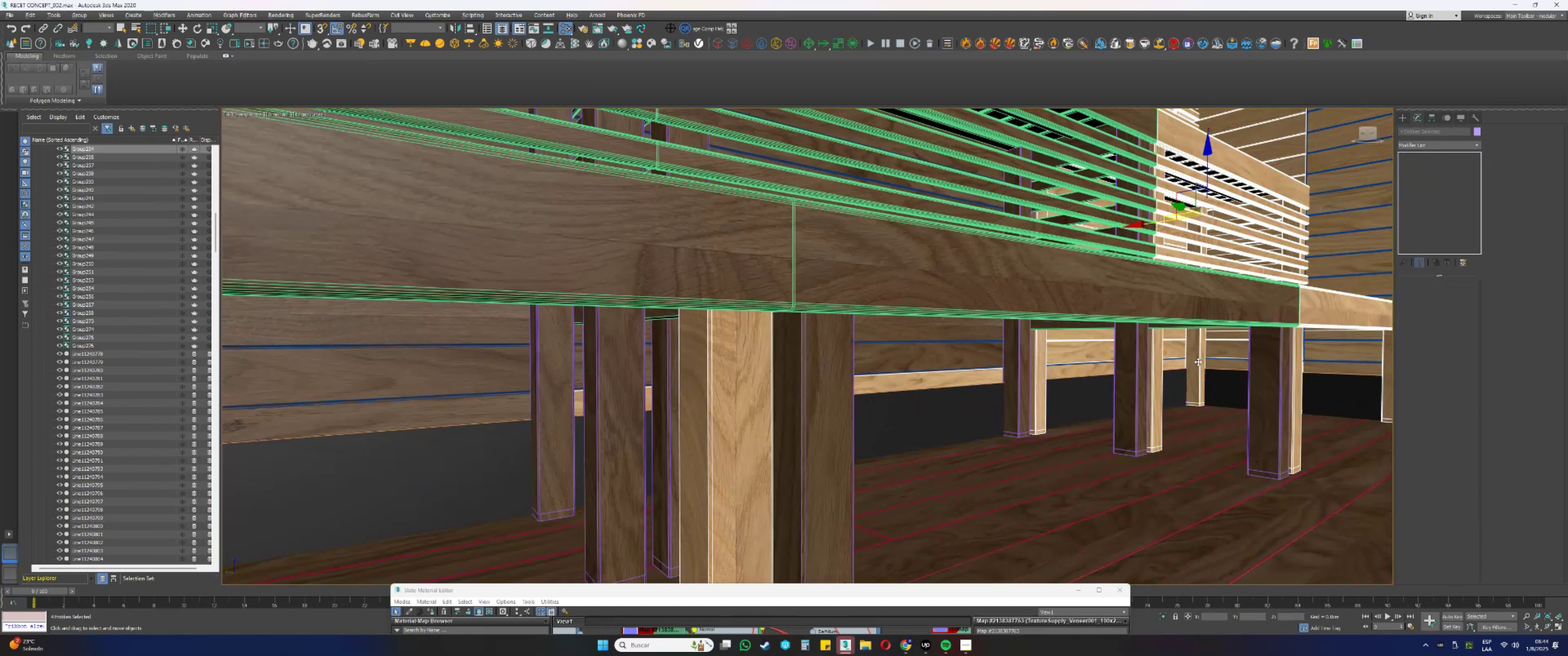 
hold_key(key=ControlLeft, duration=1.52)
left_click([1177, 362])
 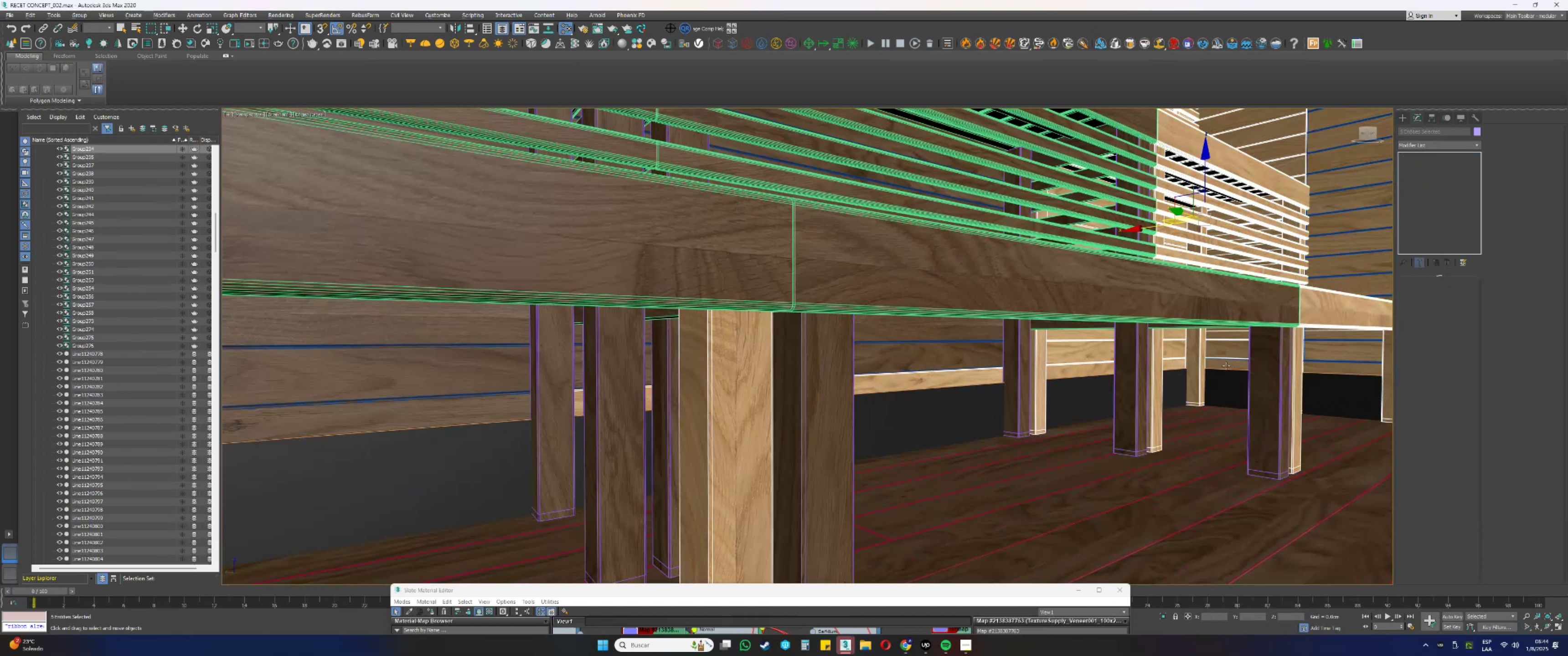 
left_click([1220, 363])
 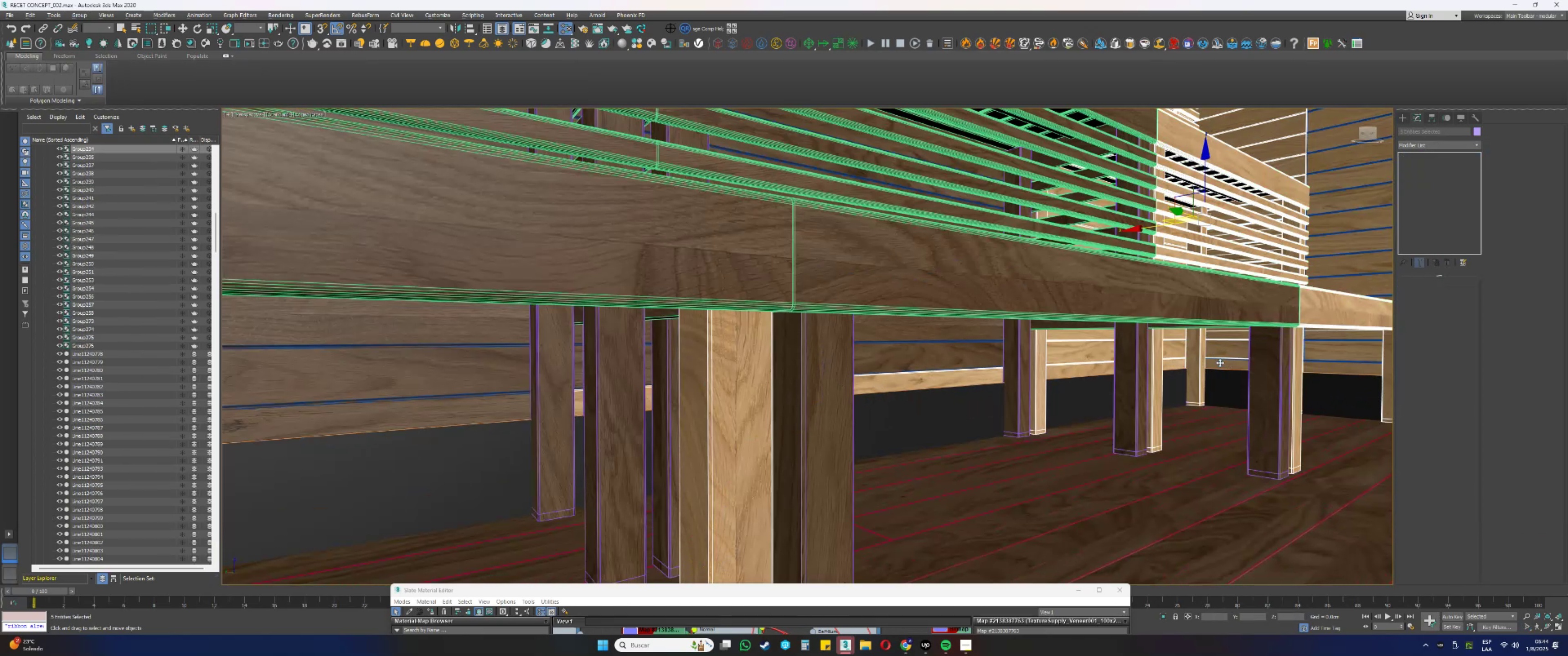 
hold_key(key=ControlLeft, duration=0.69)
 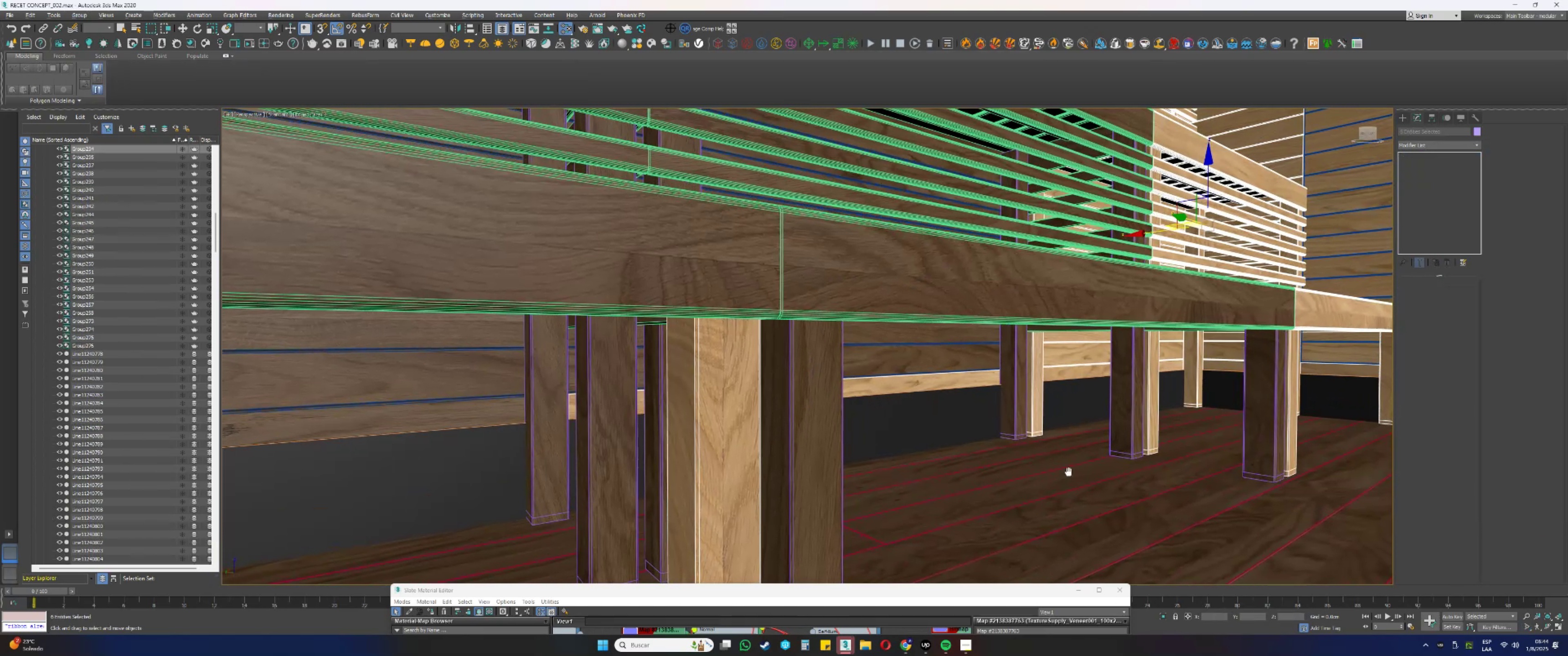 
hold_key(key=AltLeft, duration=0.45)
 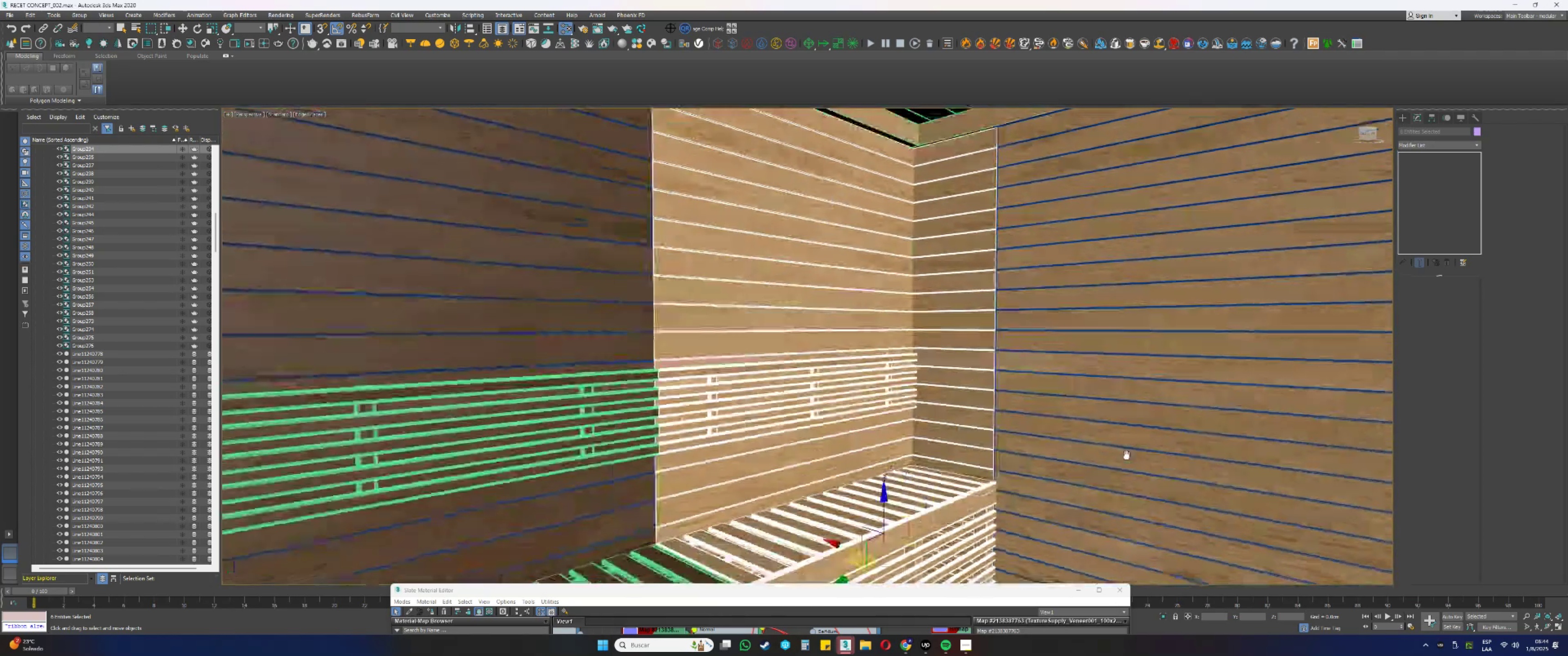 
hold_key(key=ControlLeft, duration=0.55)
left_click([1069, 361])
 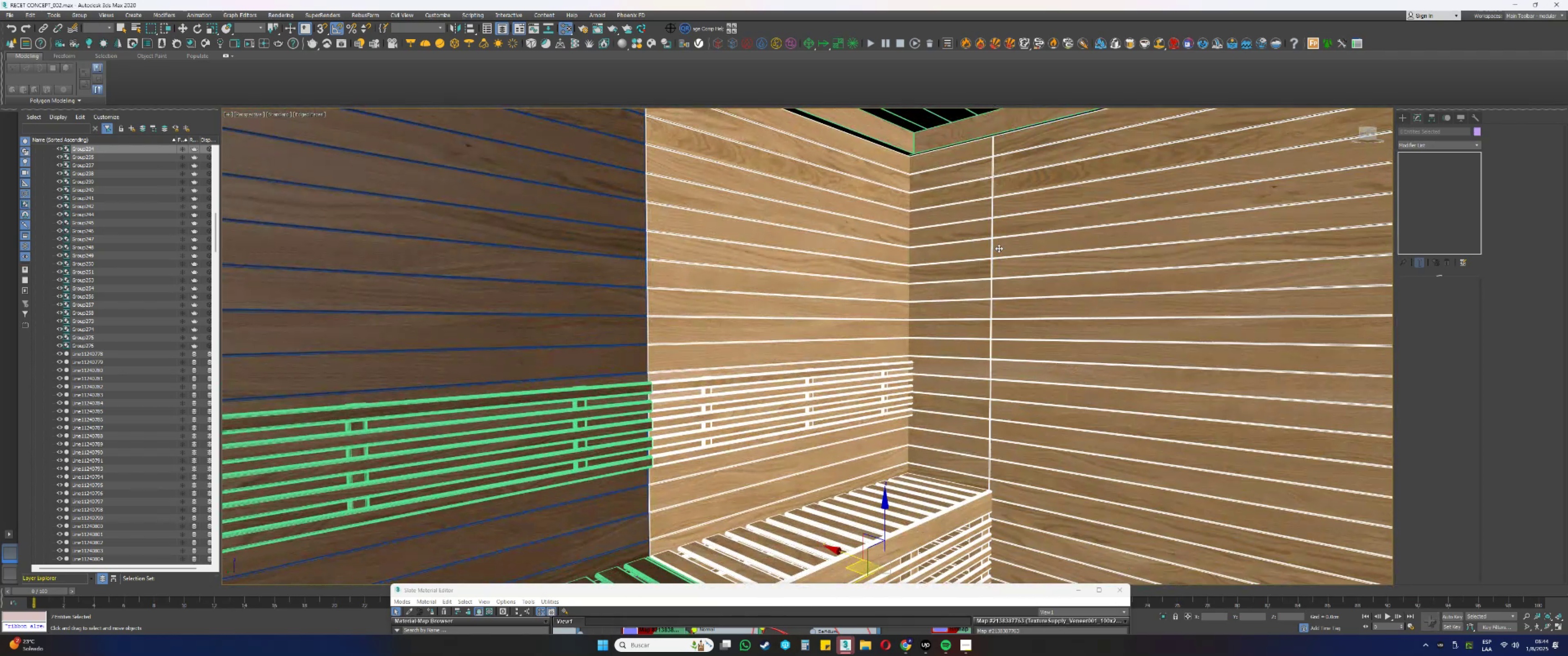 
hold_key(key=ControlLeft, duration=0.54)
left_click([926, 147])
 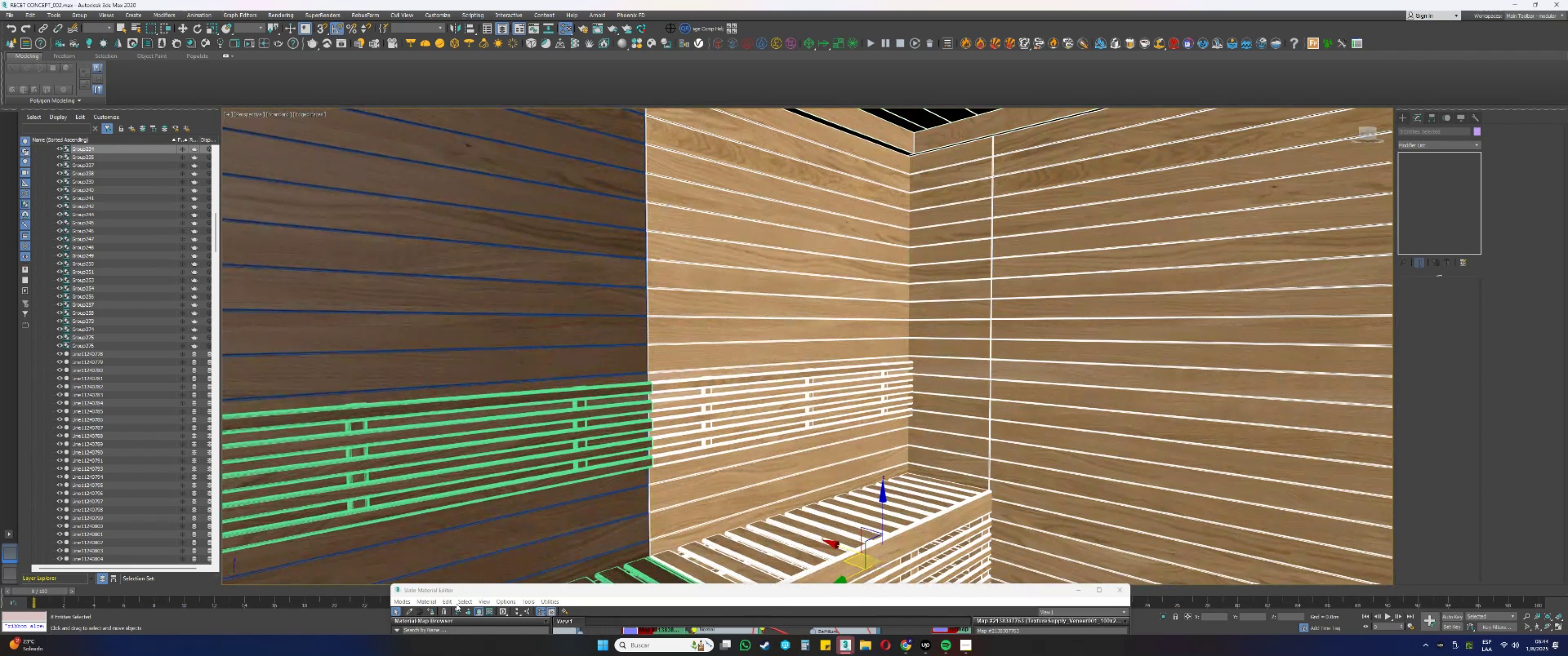 
left_click([433, 614])
 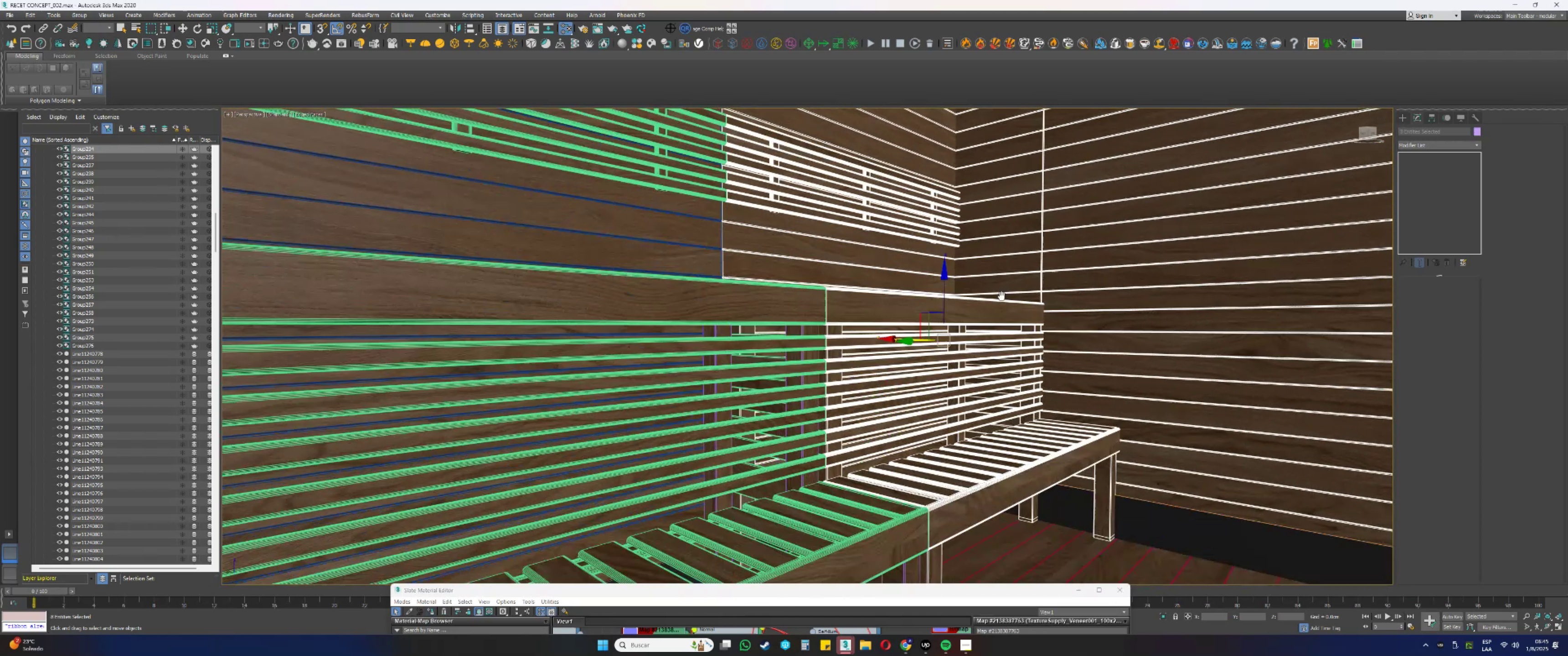 
key(F3)
 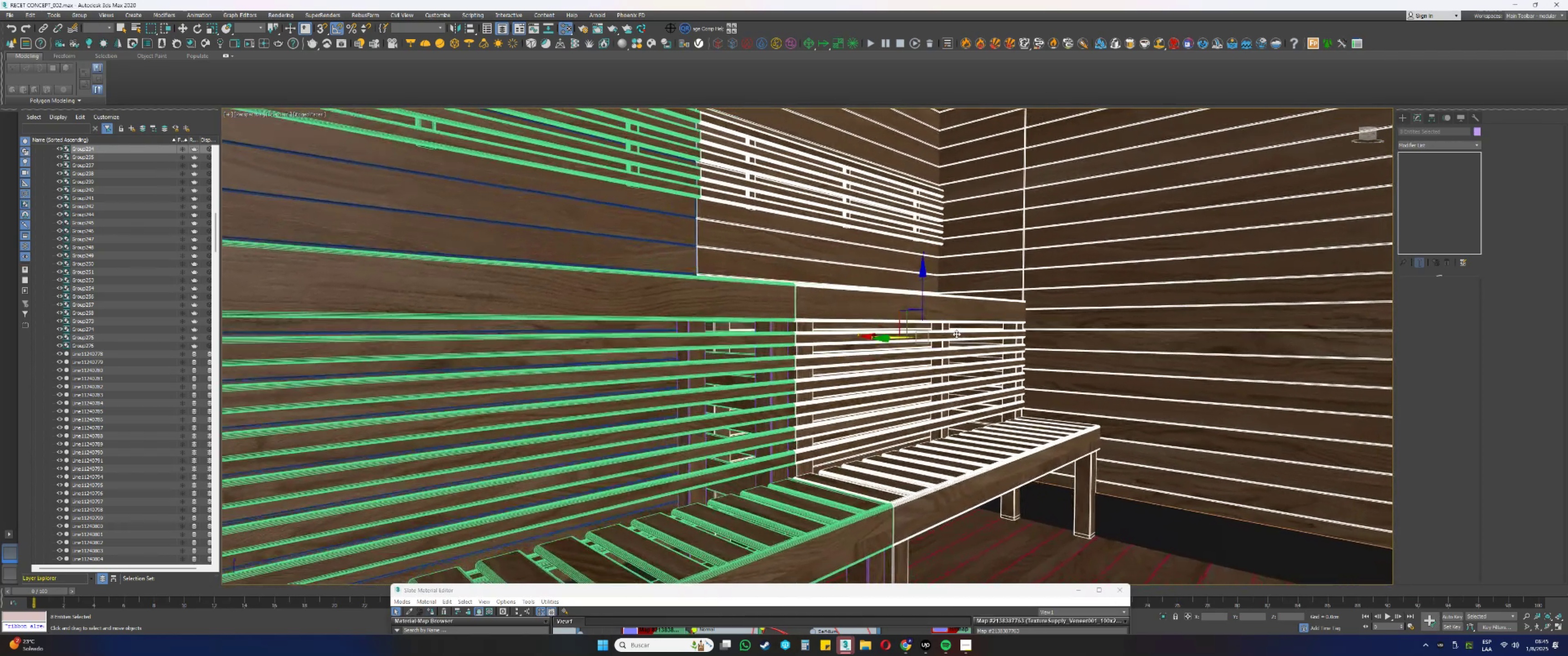 
key(F3)
 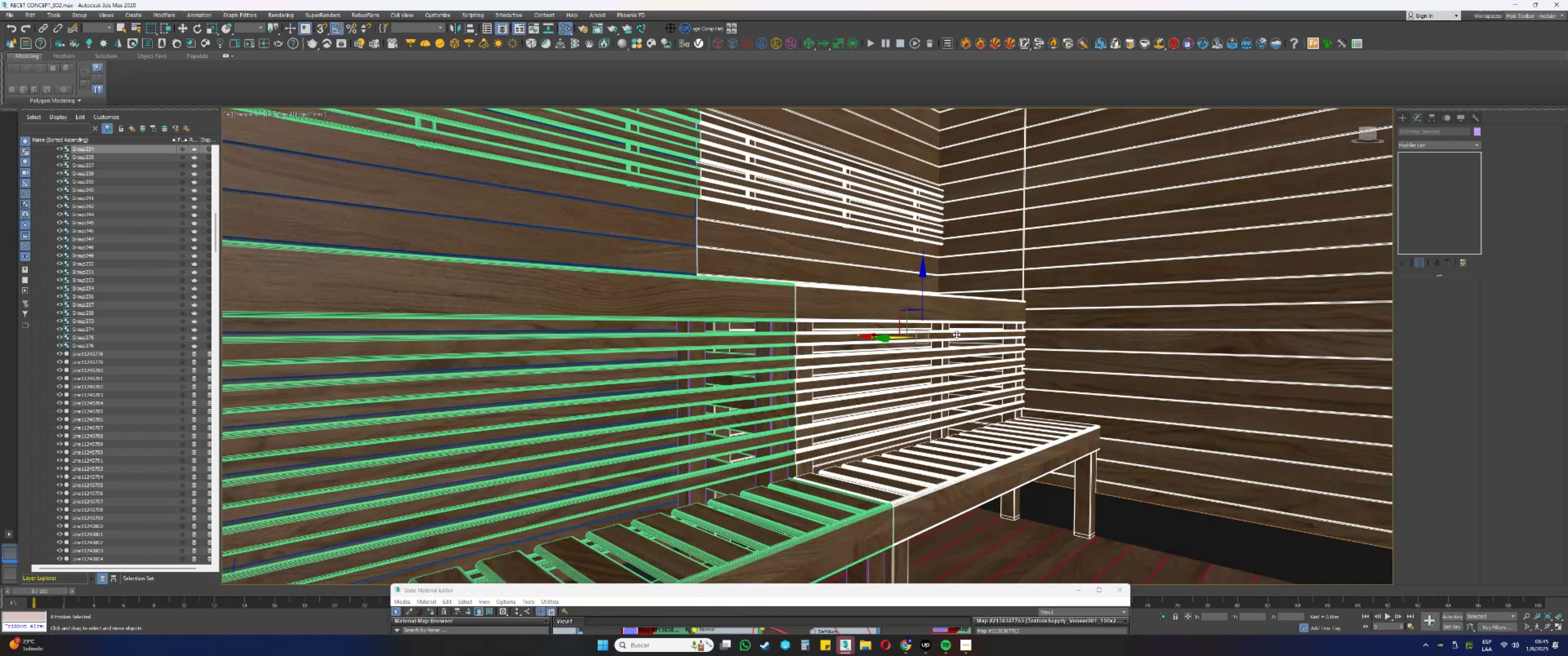 
key(F4)
 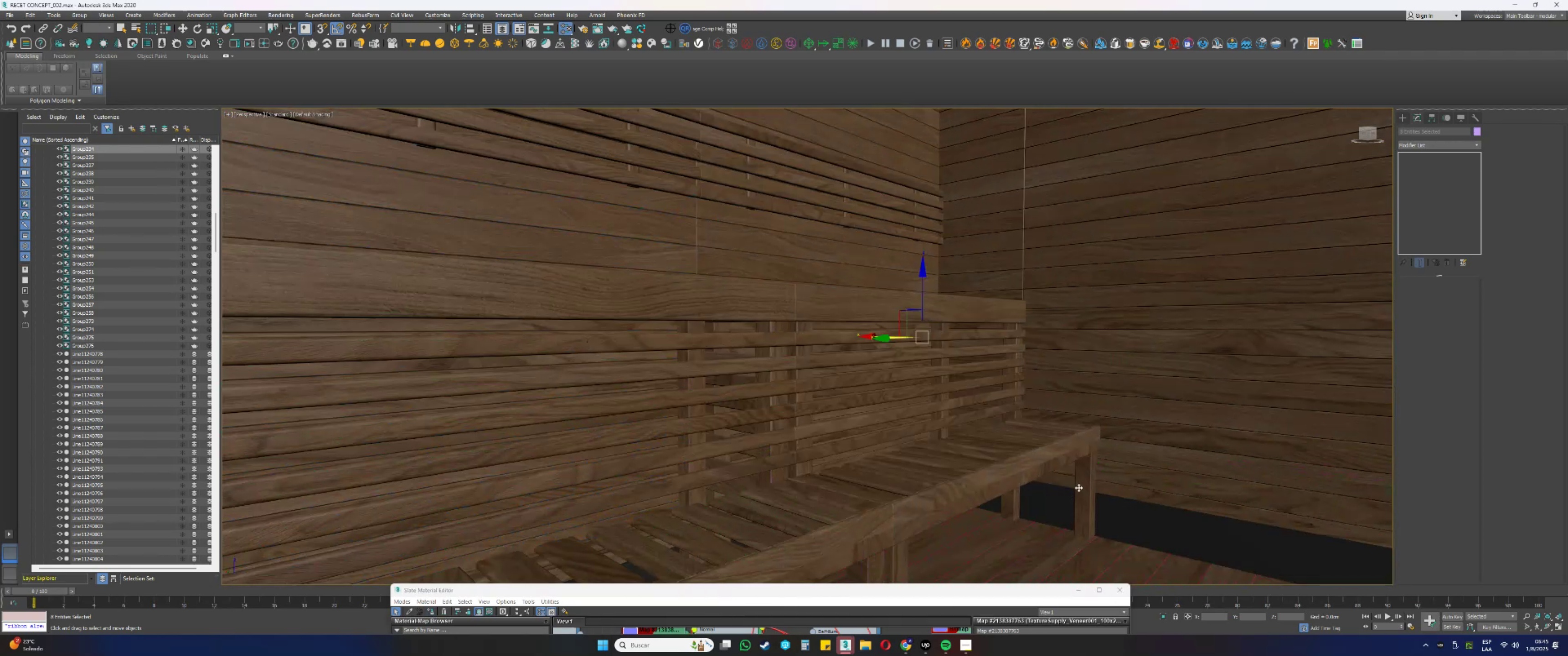 
hold_key(key=AltLeft, duration=0.5)
 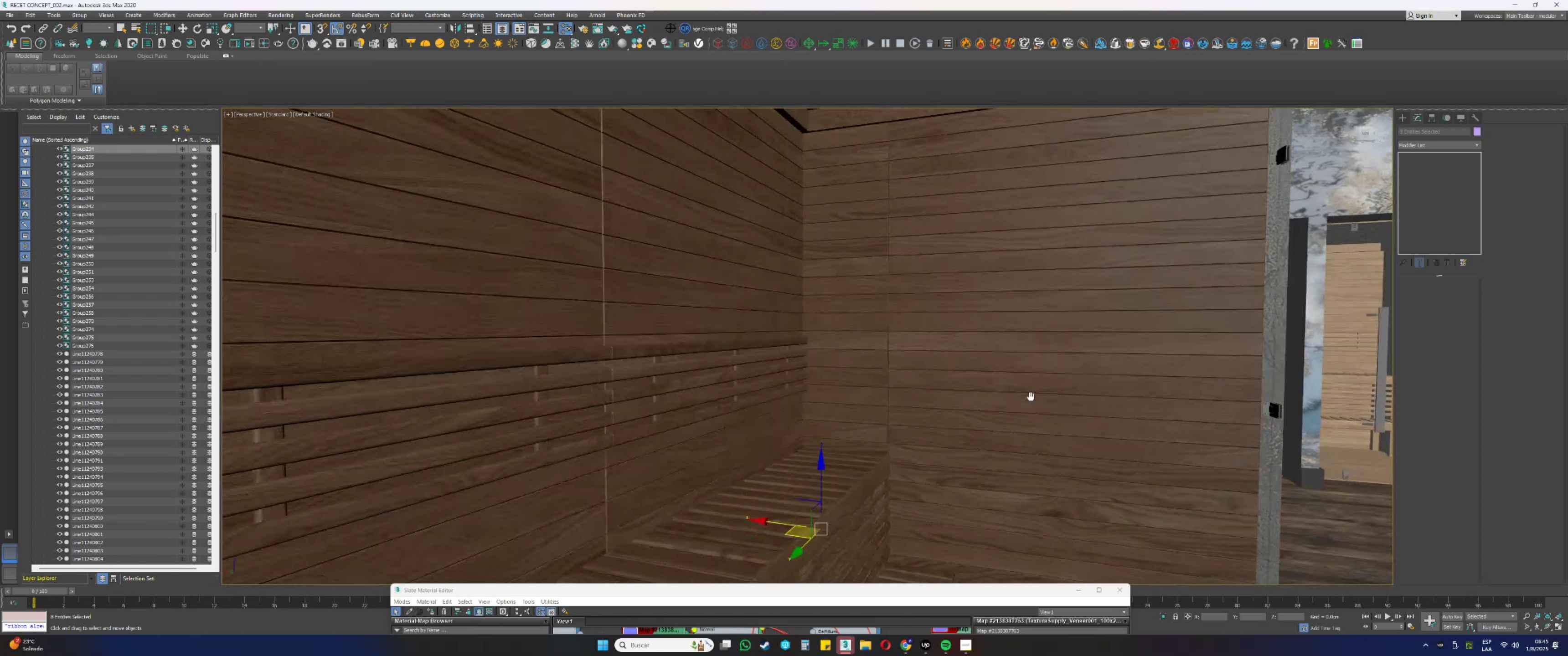 
hold_key(key=AltLeft, duration=0.42)
 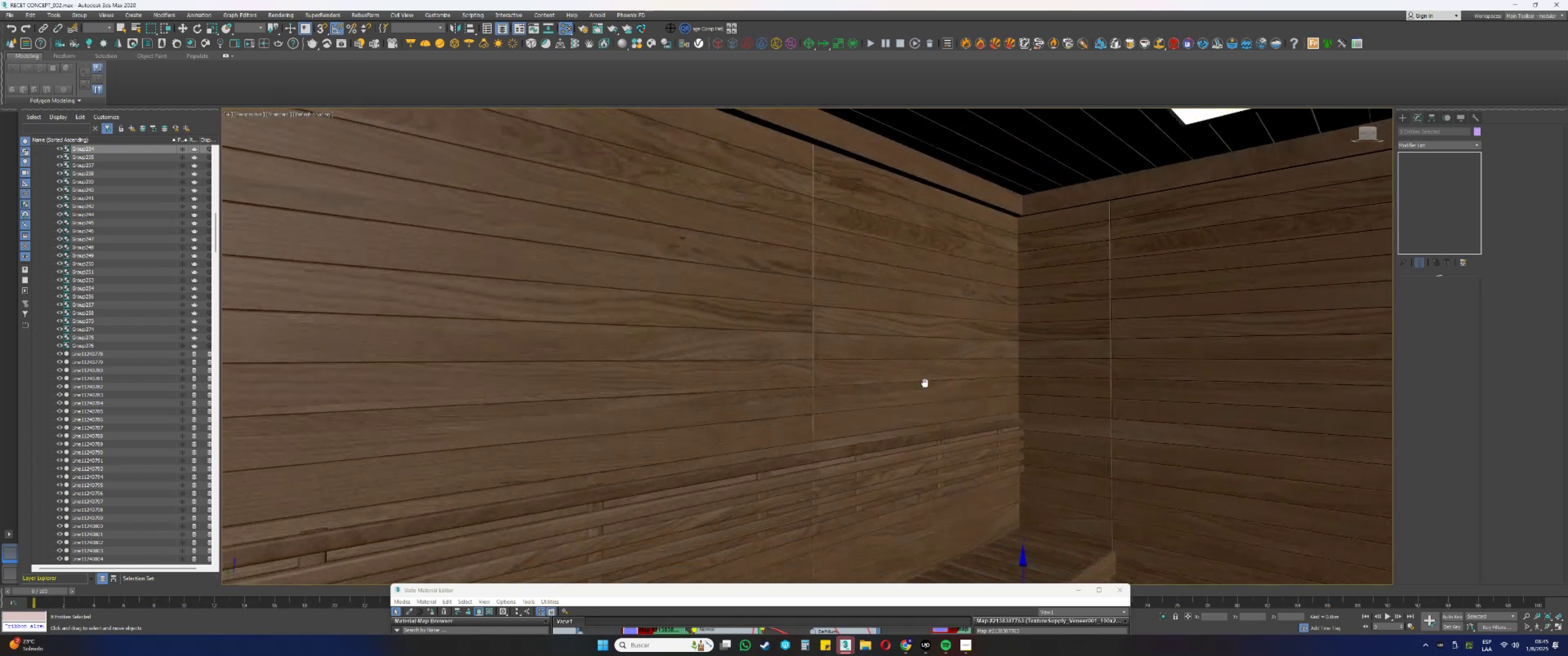 
hold_key(key=AltLeft, duration=1.02)
 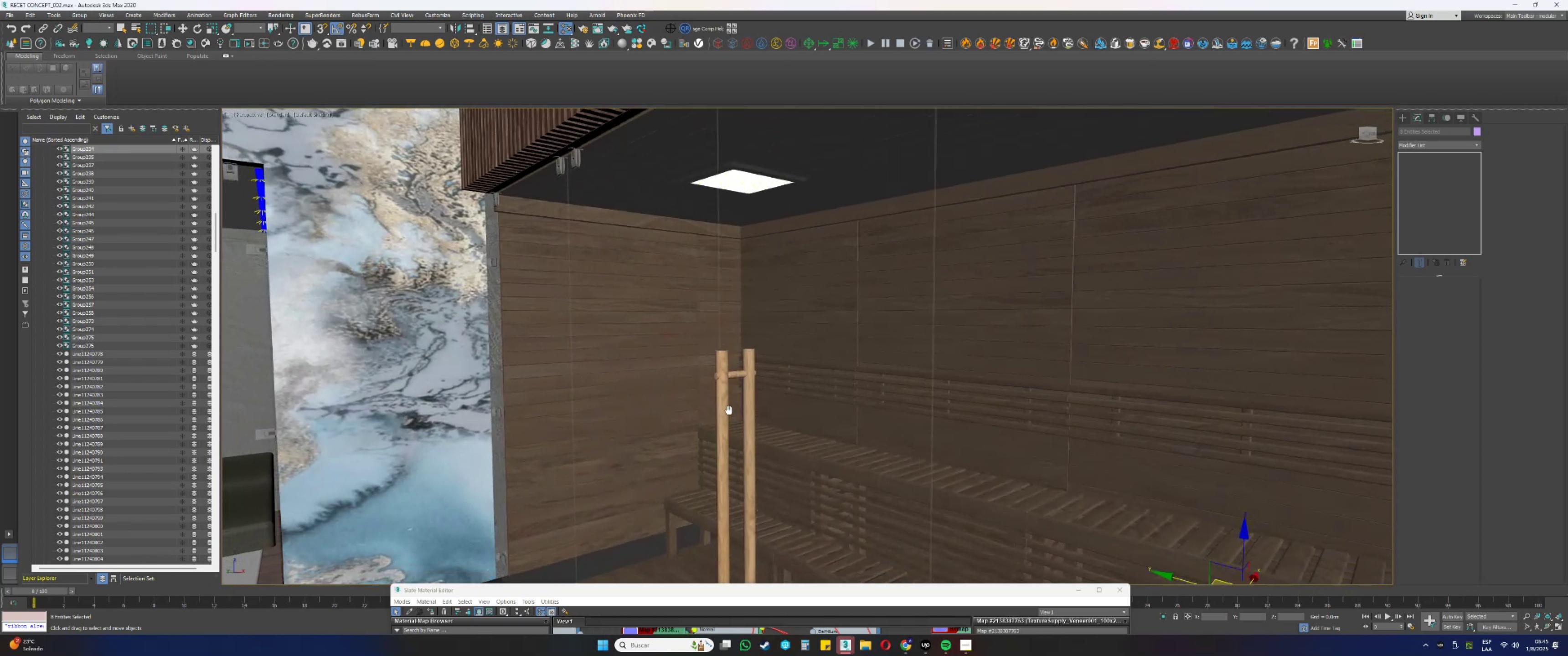 
hold_key(key=AltLeft, duration=0.32)
 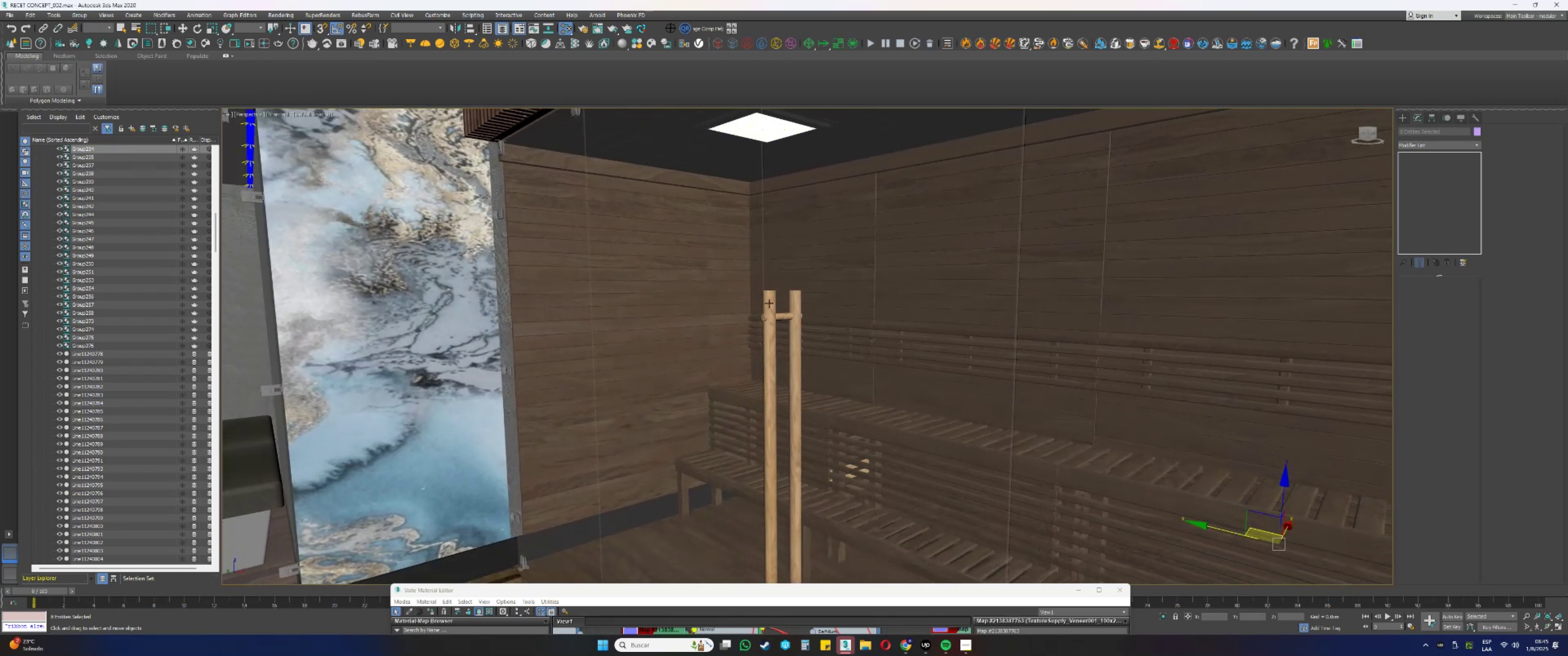 
key(F4)
 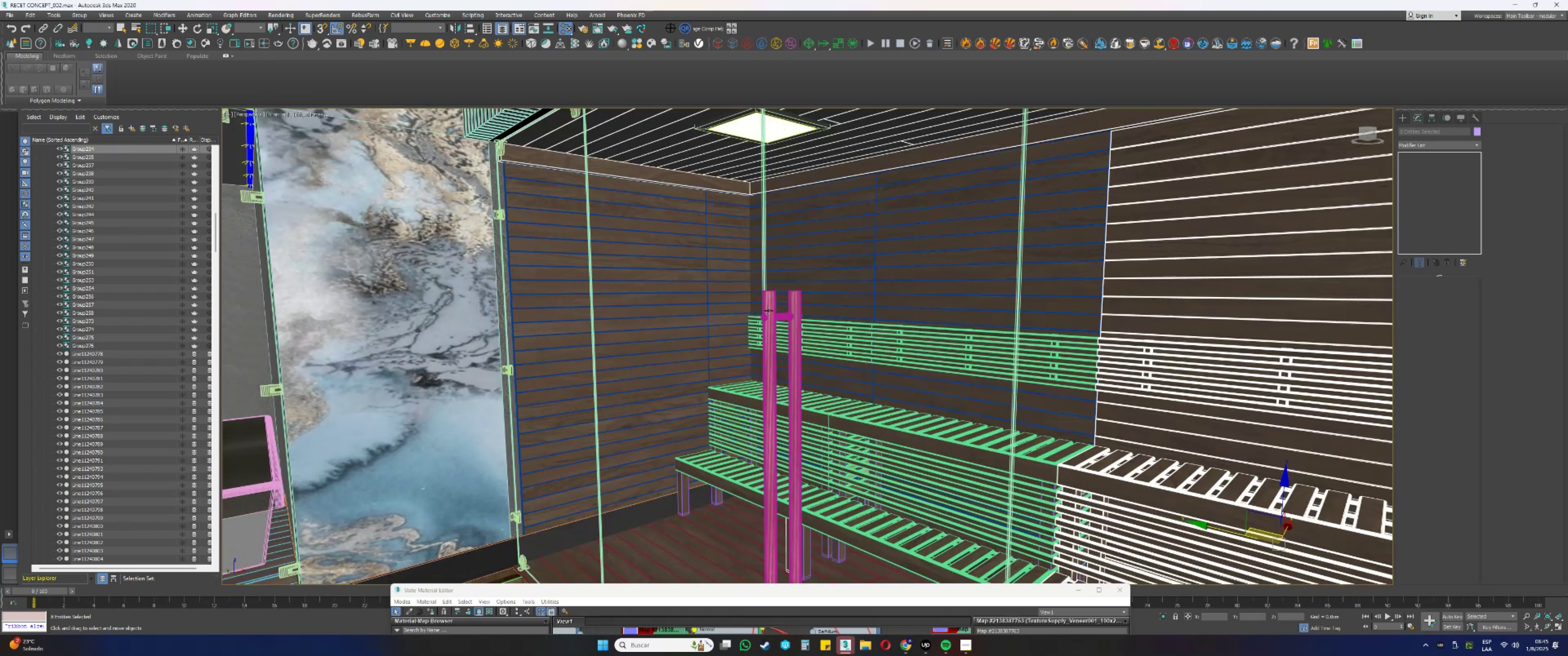 
left_click([769, 311])
 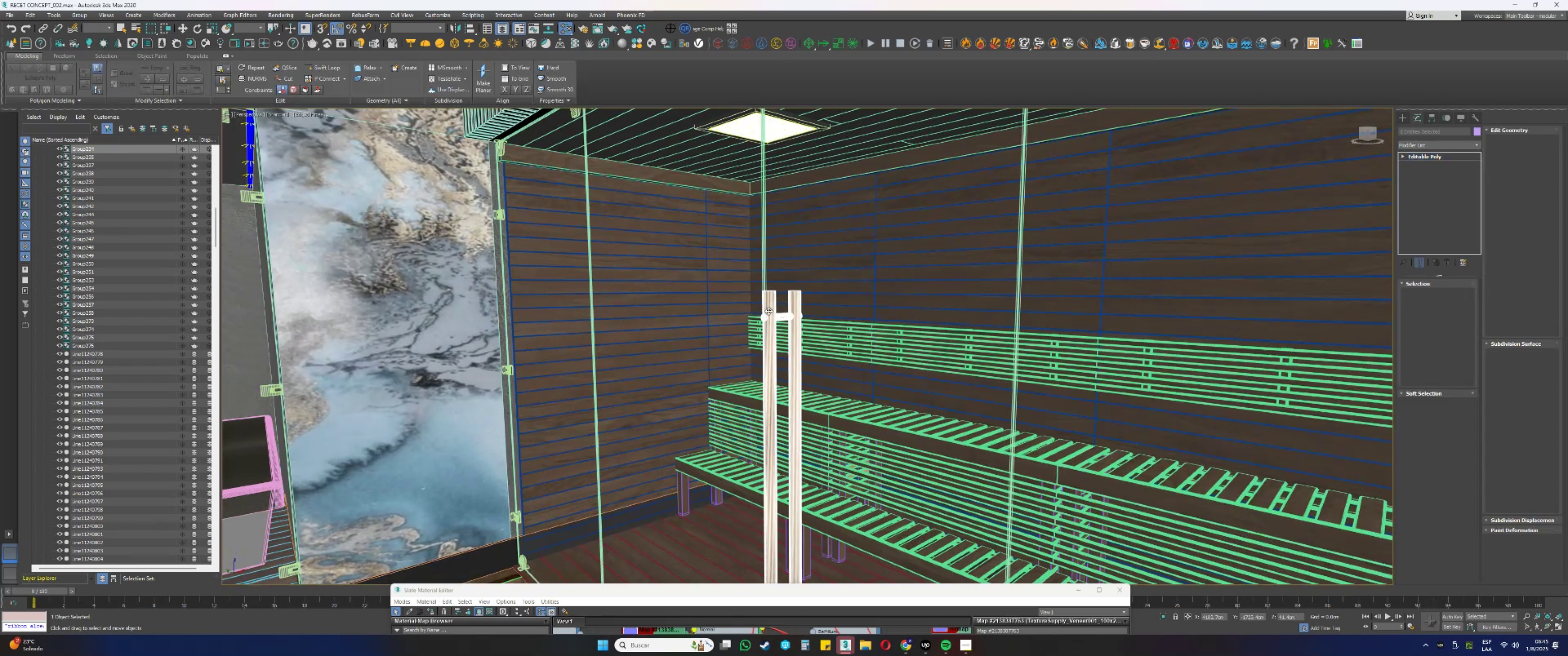 
key(F4)
 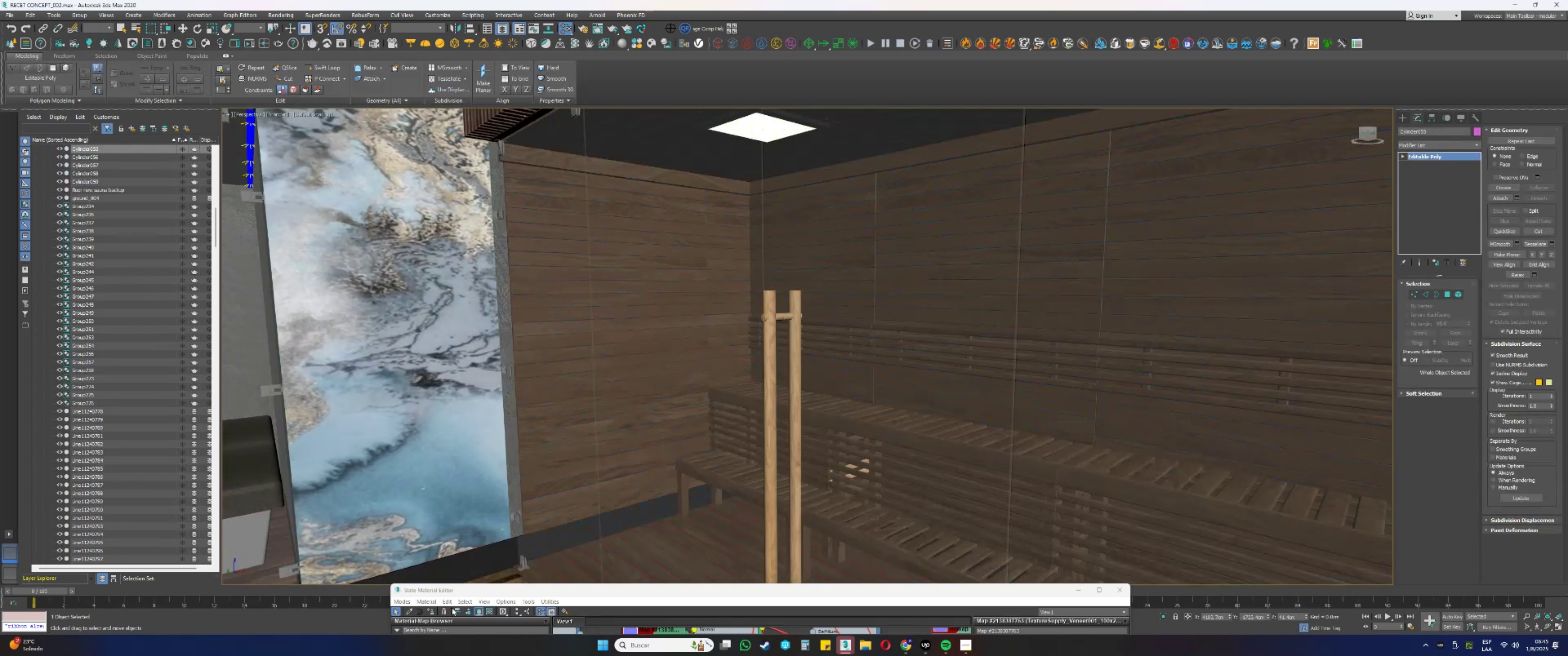 
left_click([429, 613])
 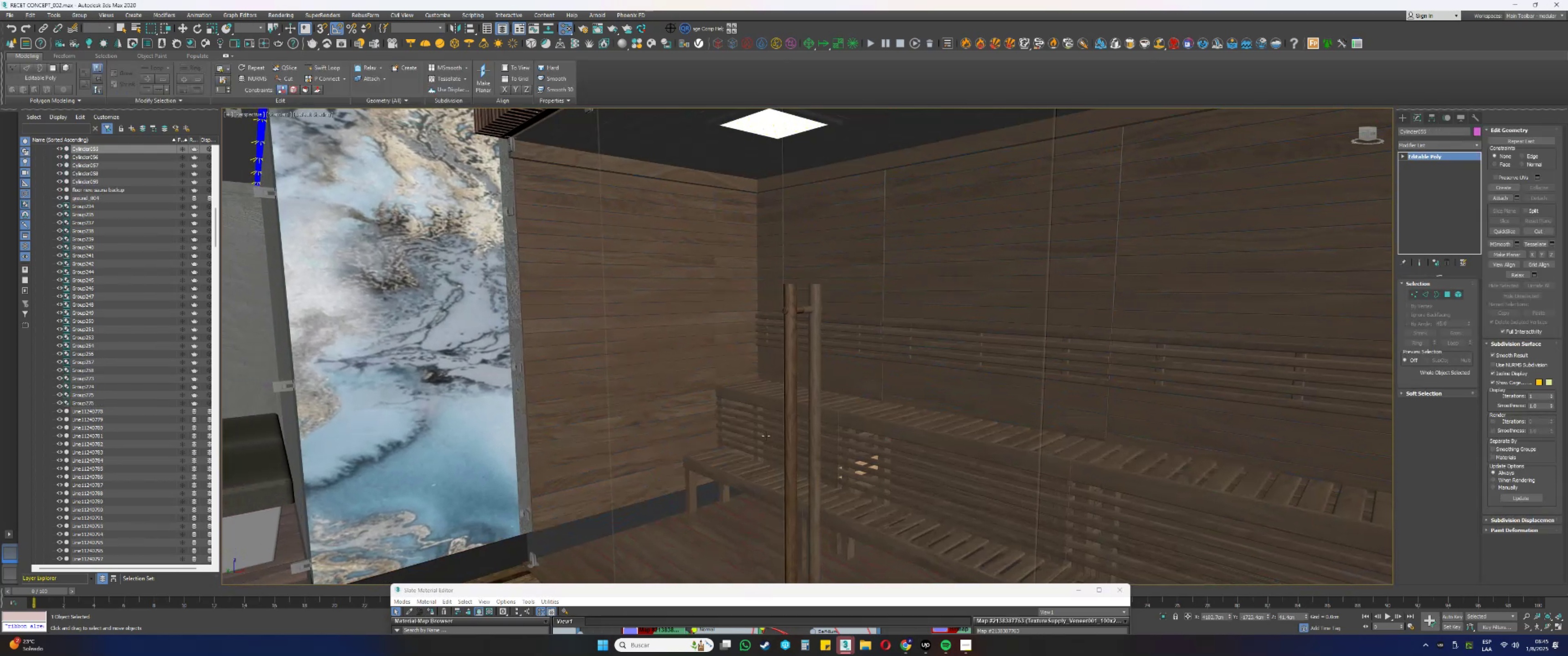 
hold_key(key=AltLeft, duration=1.54)
 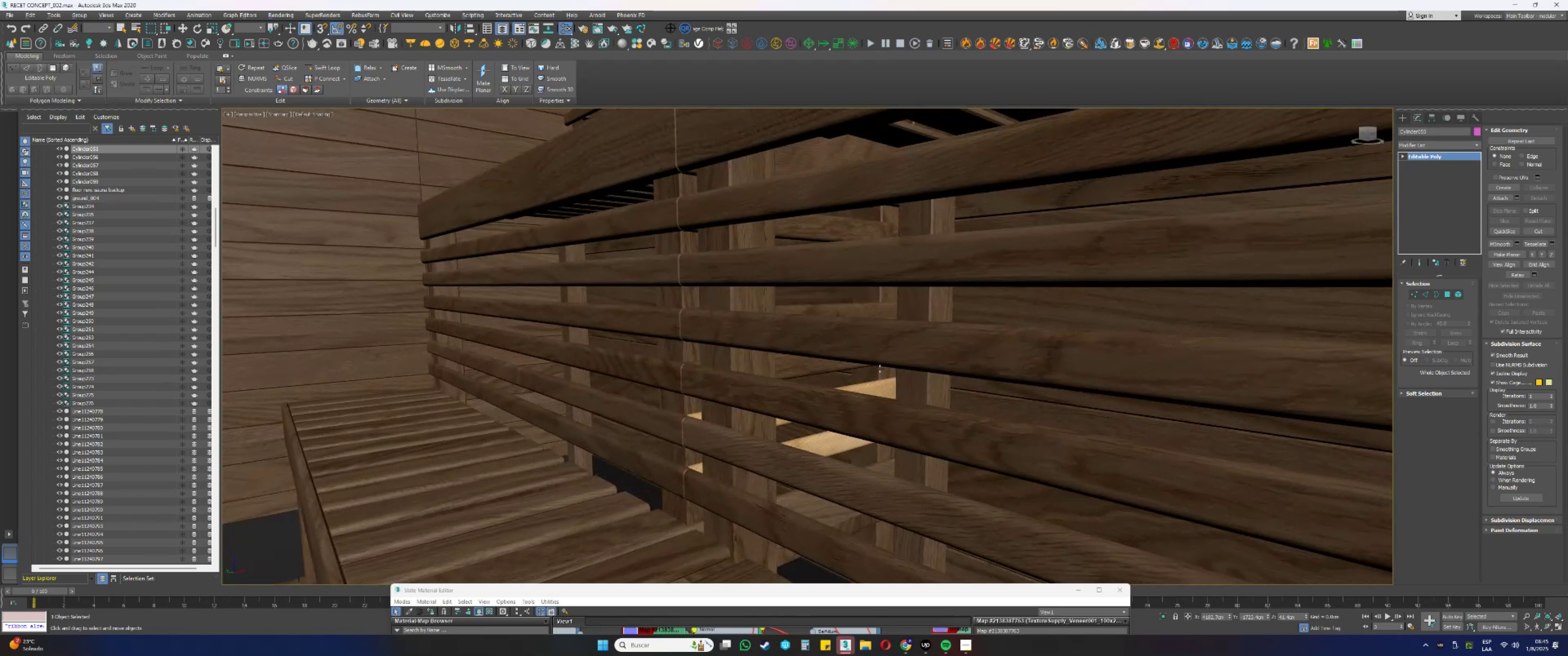 
hold_key(key=ControlLeft, duration=1.5)
 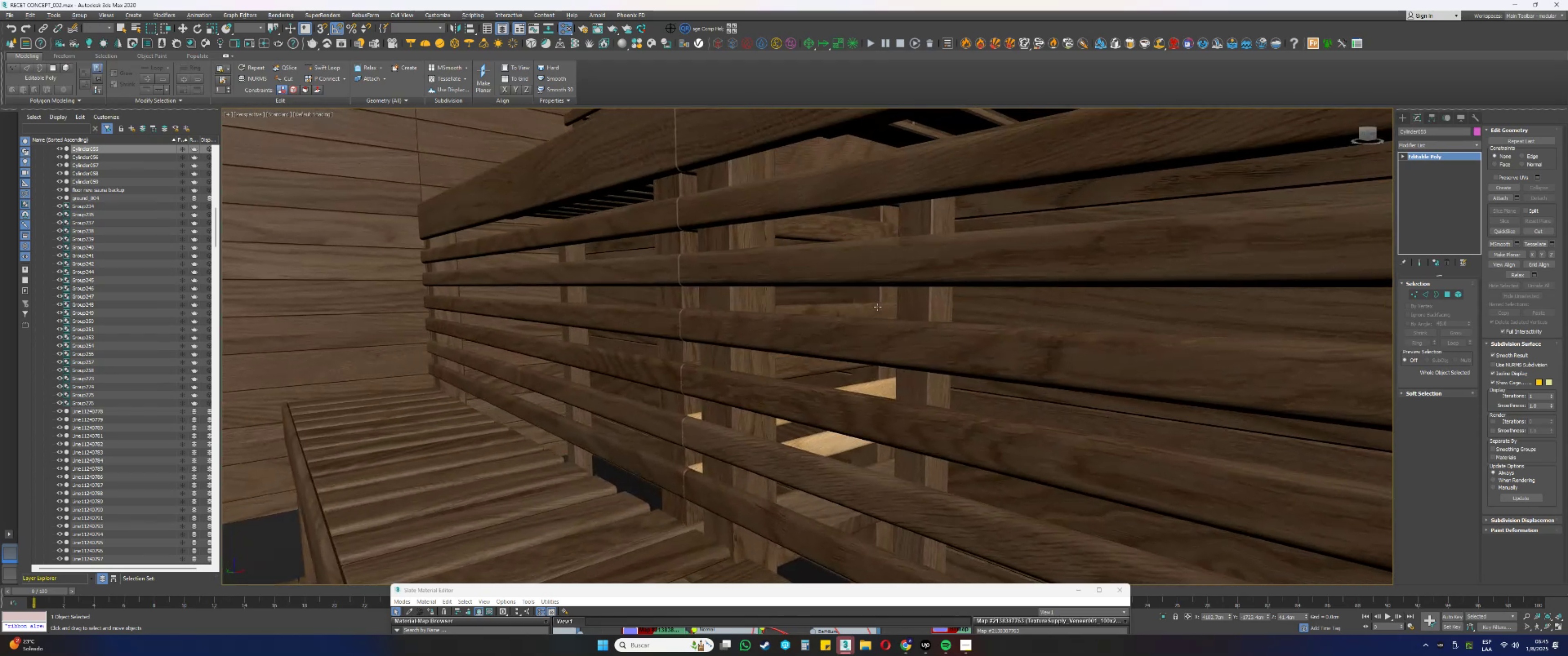 
key(F3)
 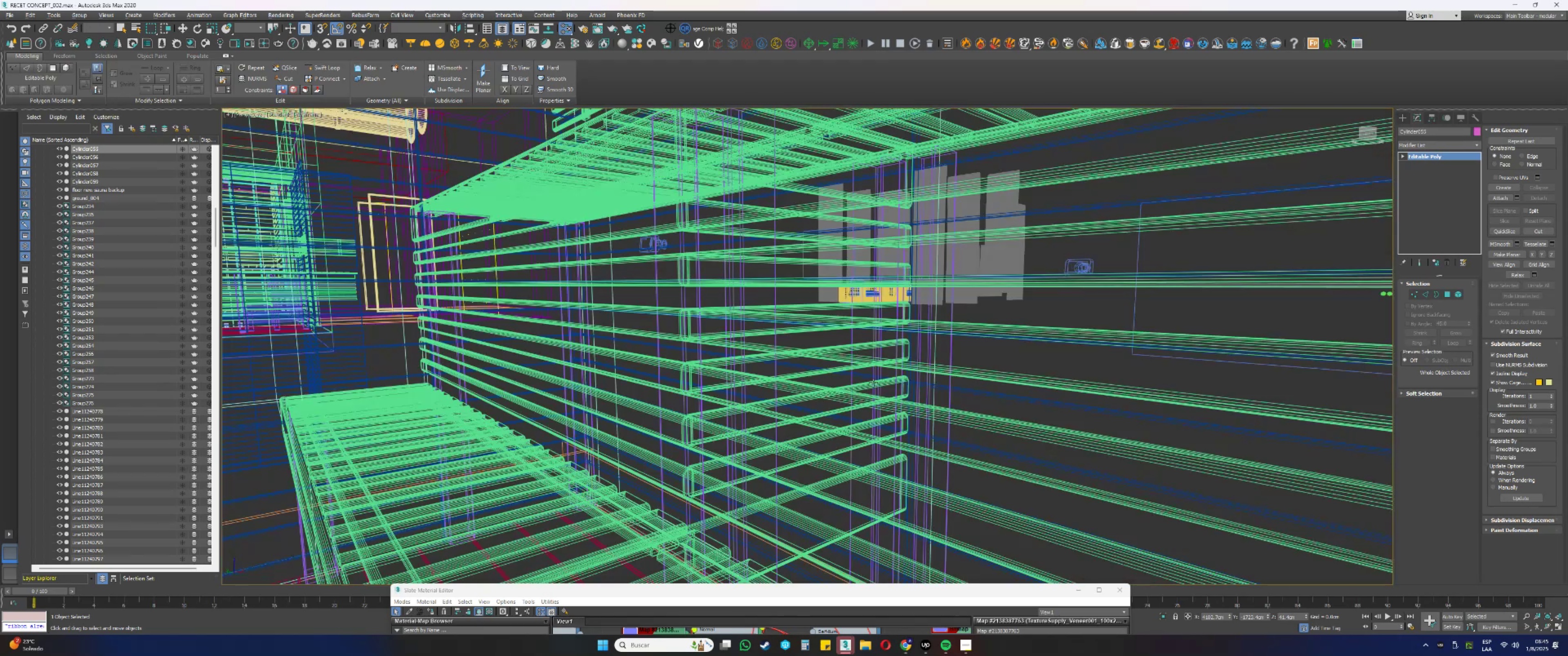 
left_click([871, 384])
 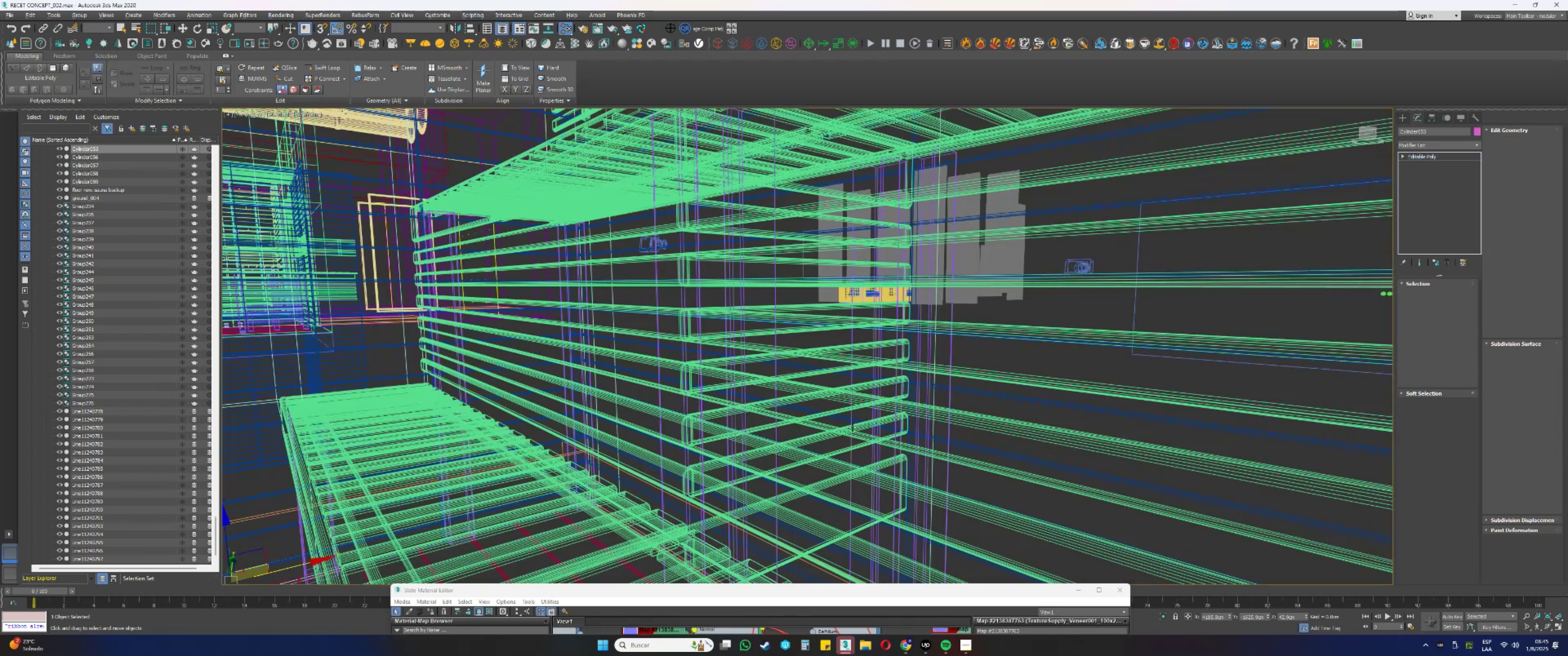 
scroll: coordinate [846, 380], scroll_direction: up, amount: 1.0
 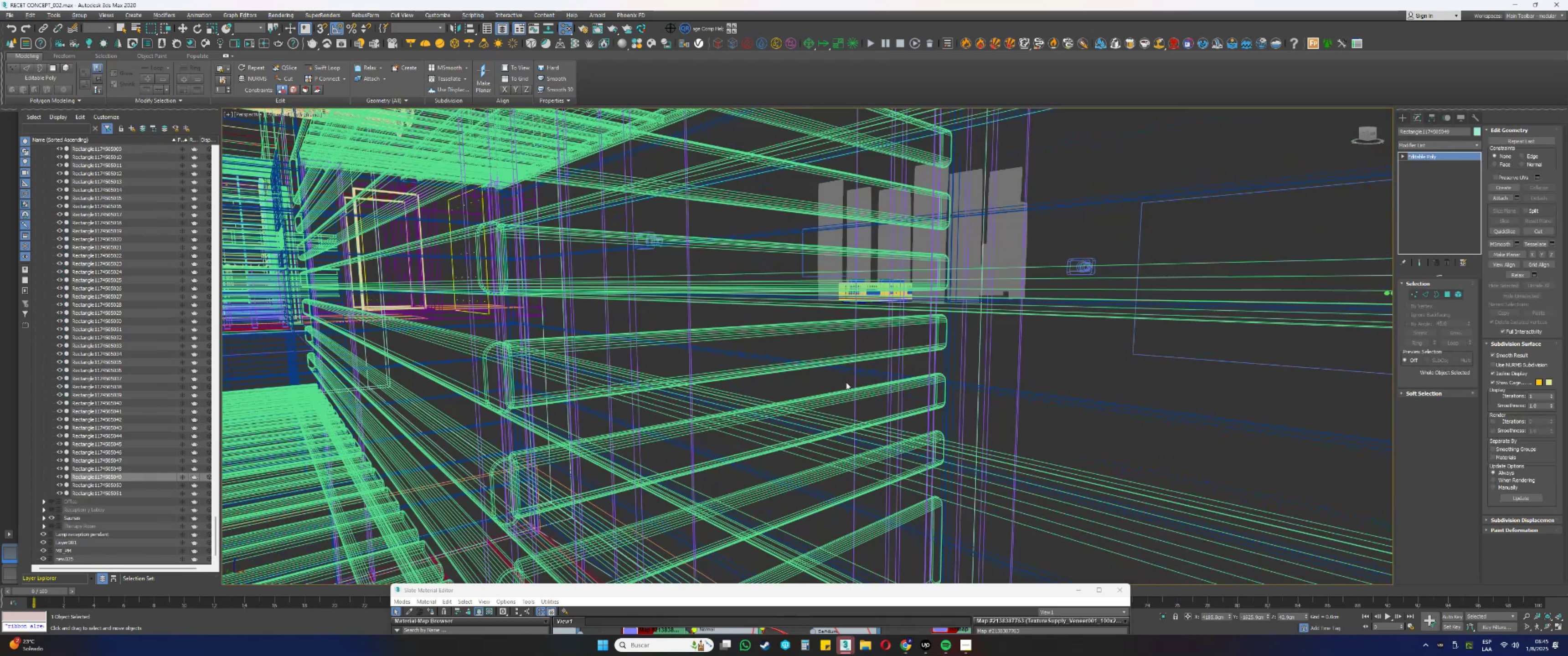 
left_click_drag(start_coordinate=[845, 383], to_coordinate=[841, 397])
 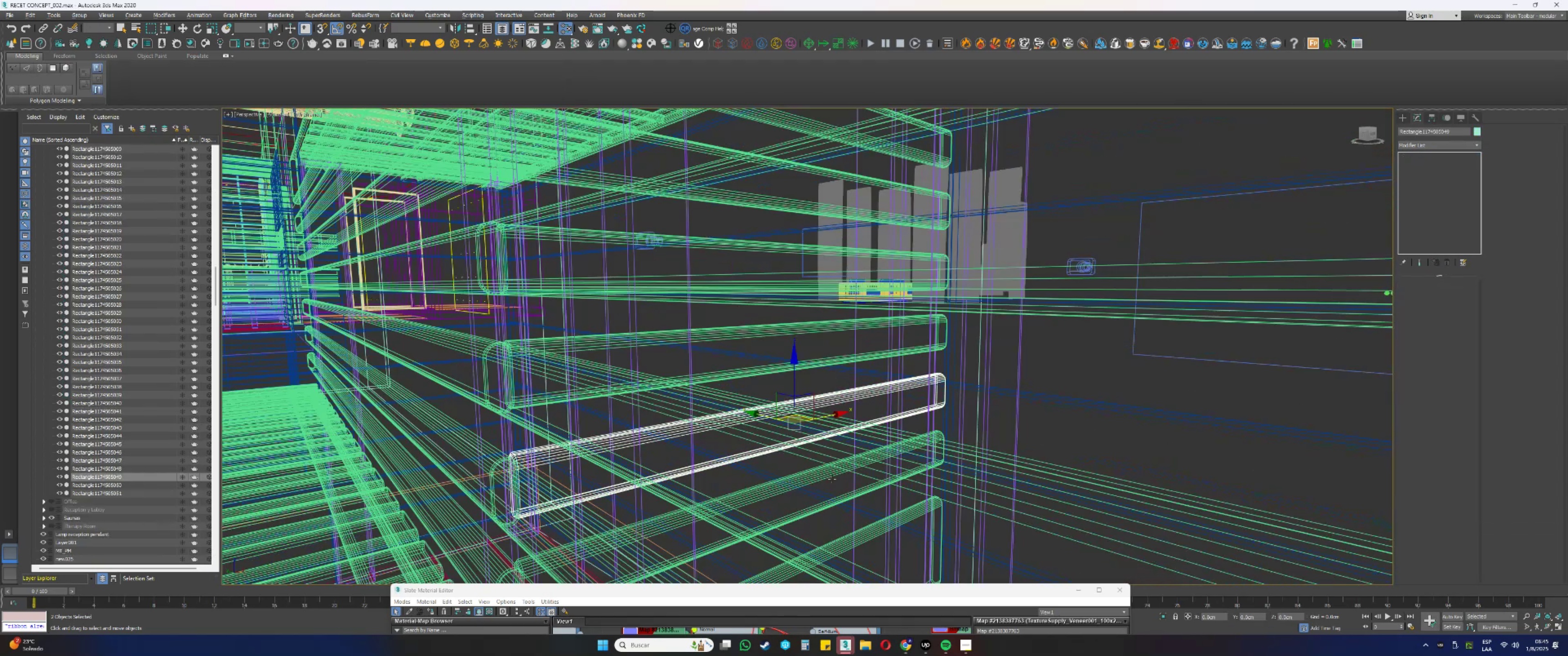 
hold_key(key=ControlLeft, duration=0.69)
left_click_drag(start_coordinate=[799, 466], to_coordinate=[800, 477])
 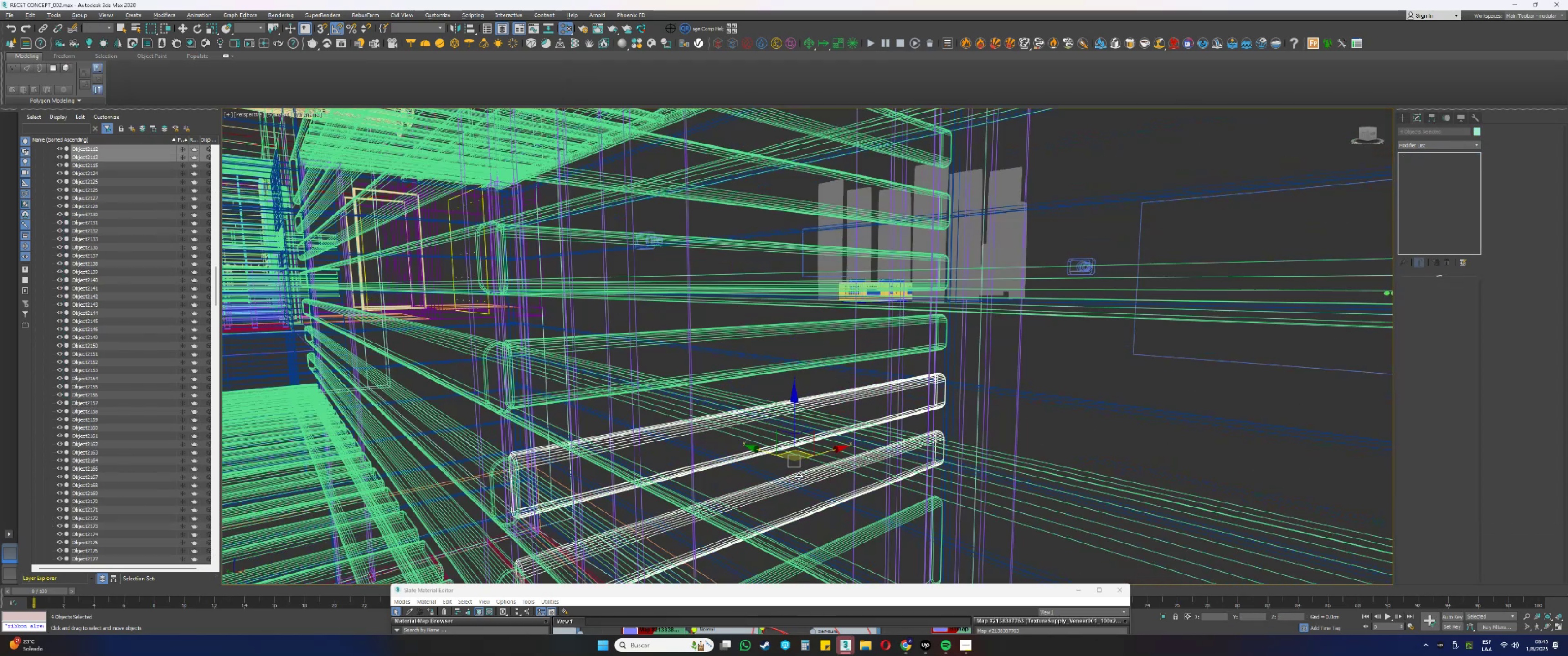 
key(F3)
 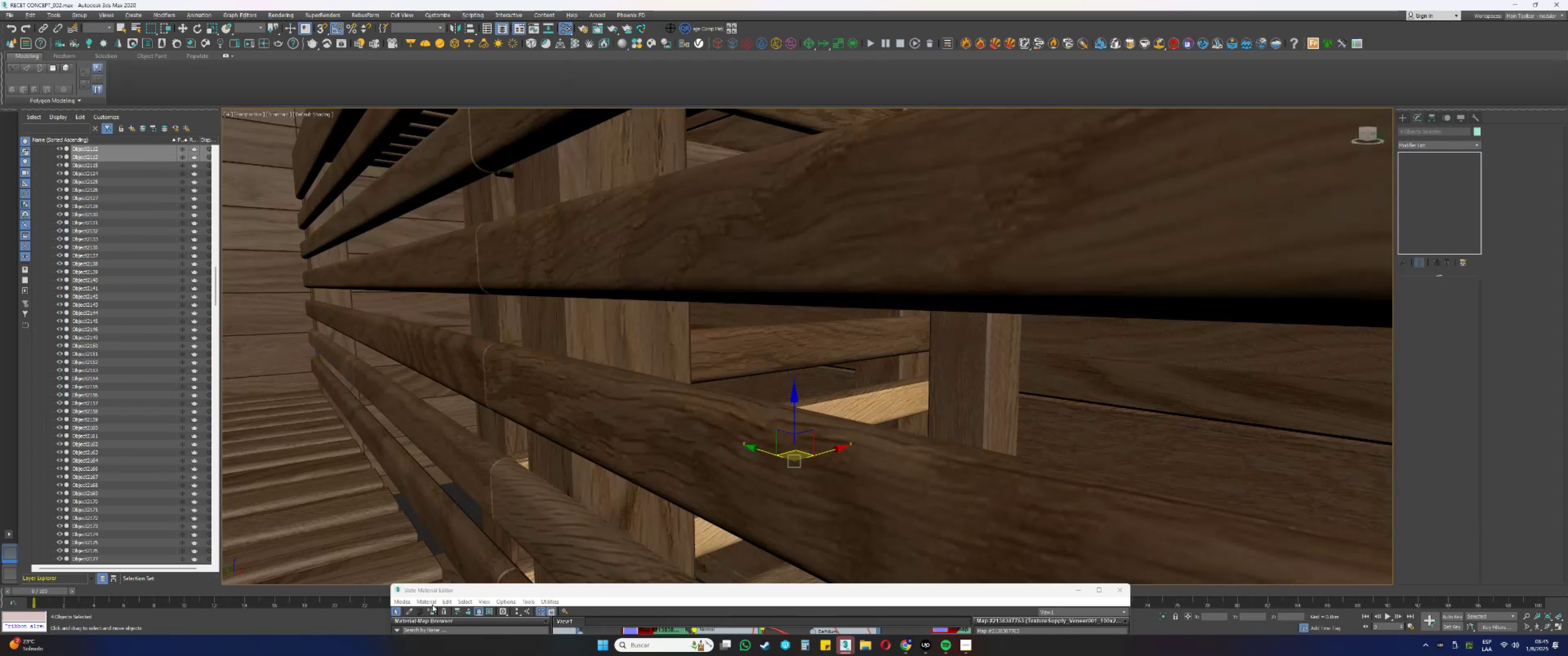 
left_click([432, 610])
 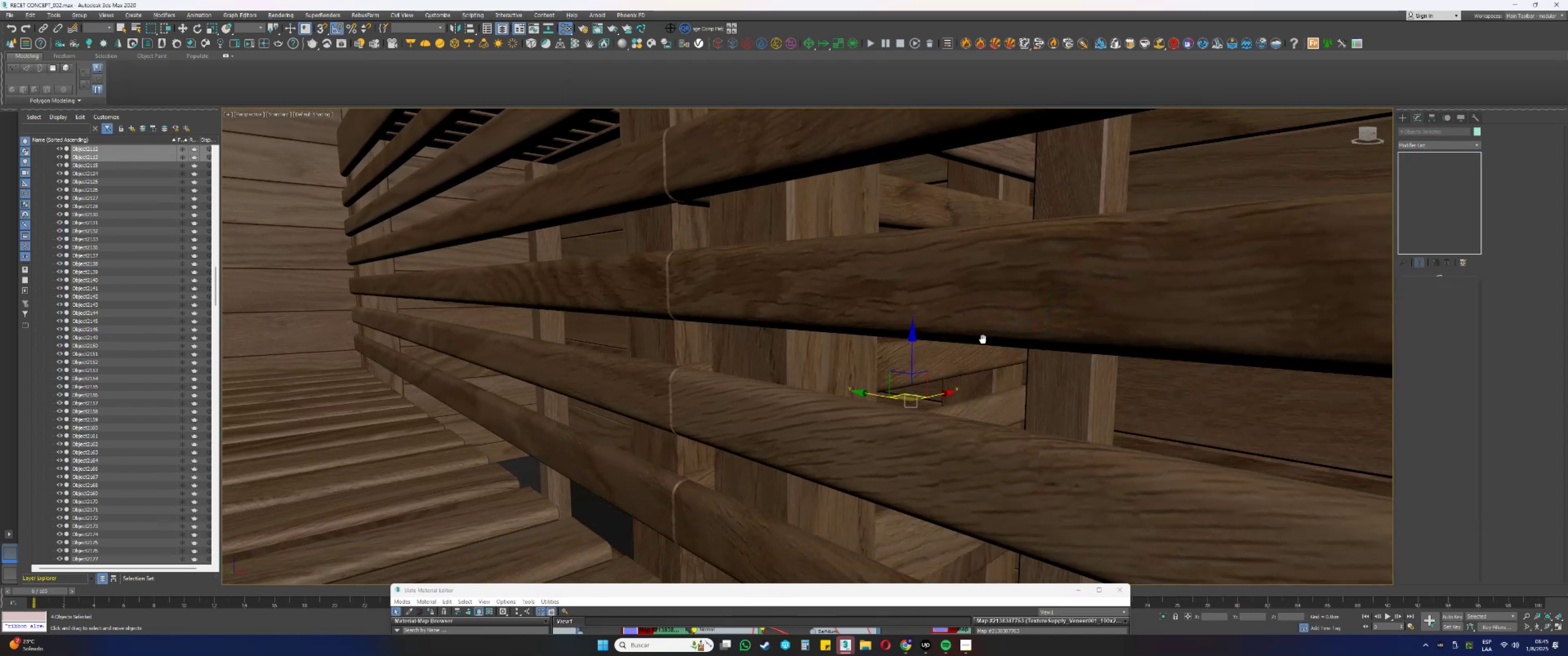 
hold_key(key=ControlLeft, duration=0.91)
 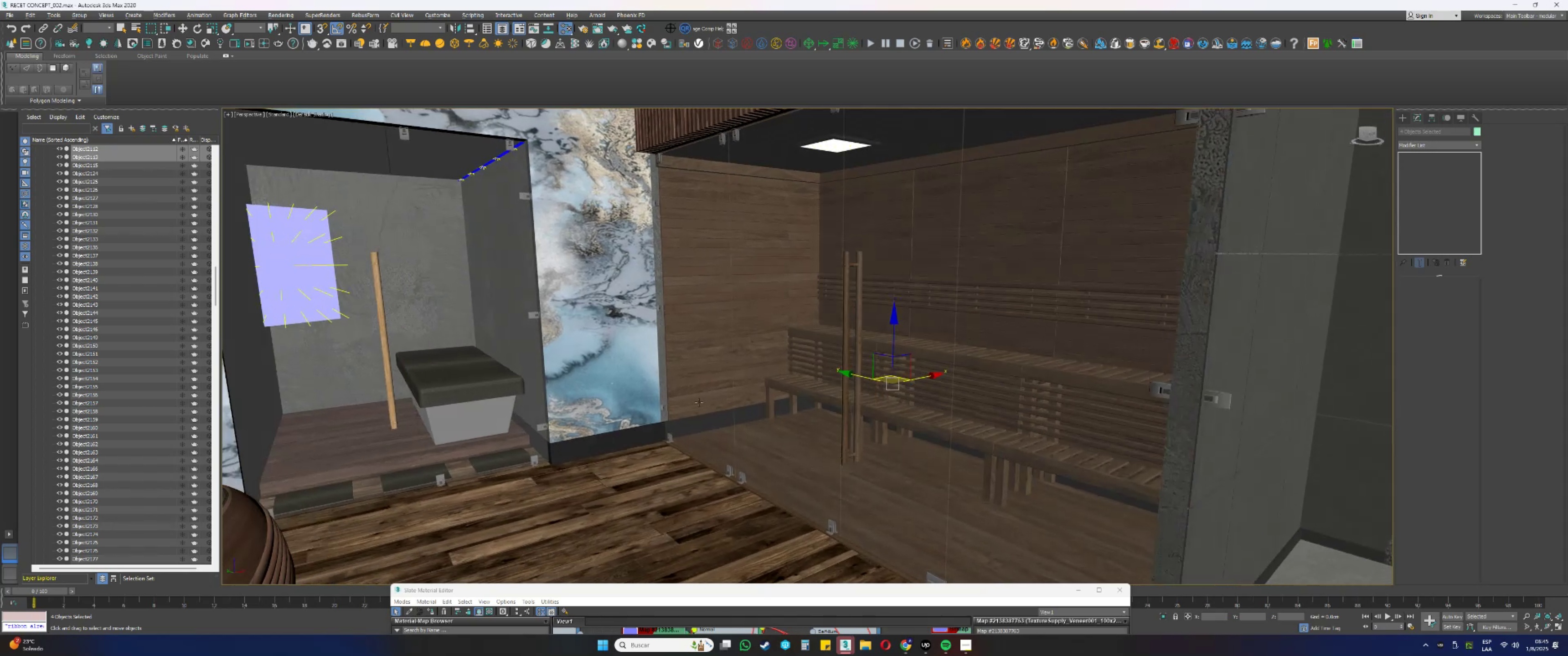 
hold_key(key=AltLeft, duration=0.9)
 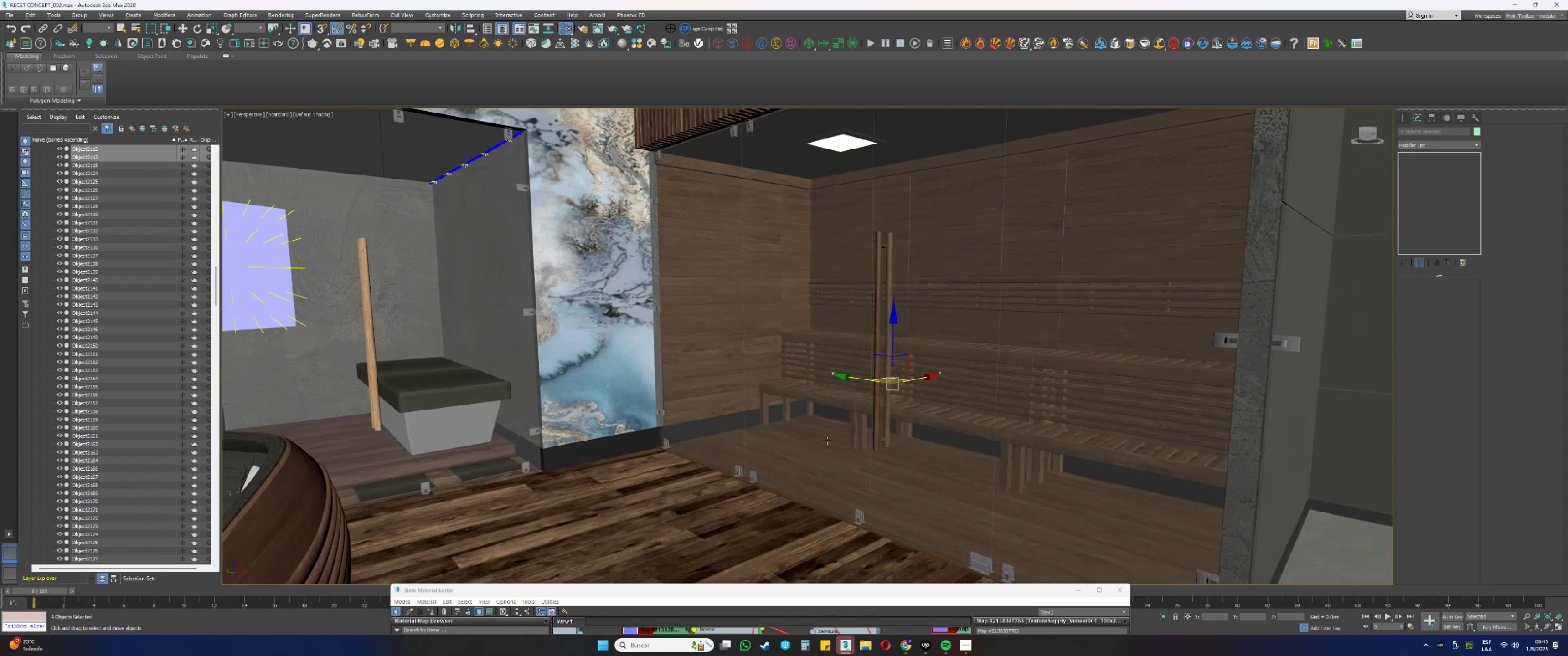 
hold_key(key=AltLeft, duration=0.43)
 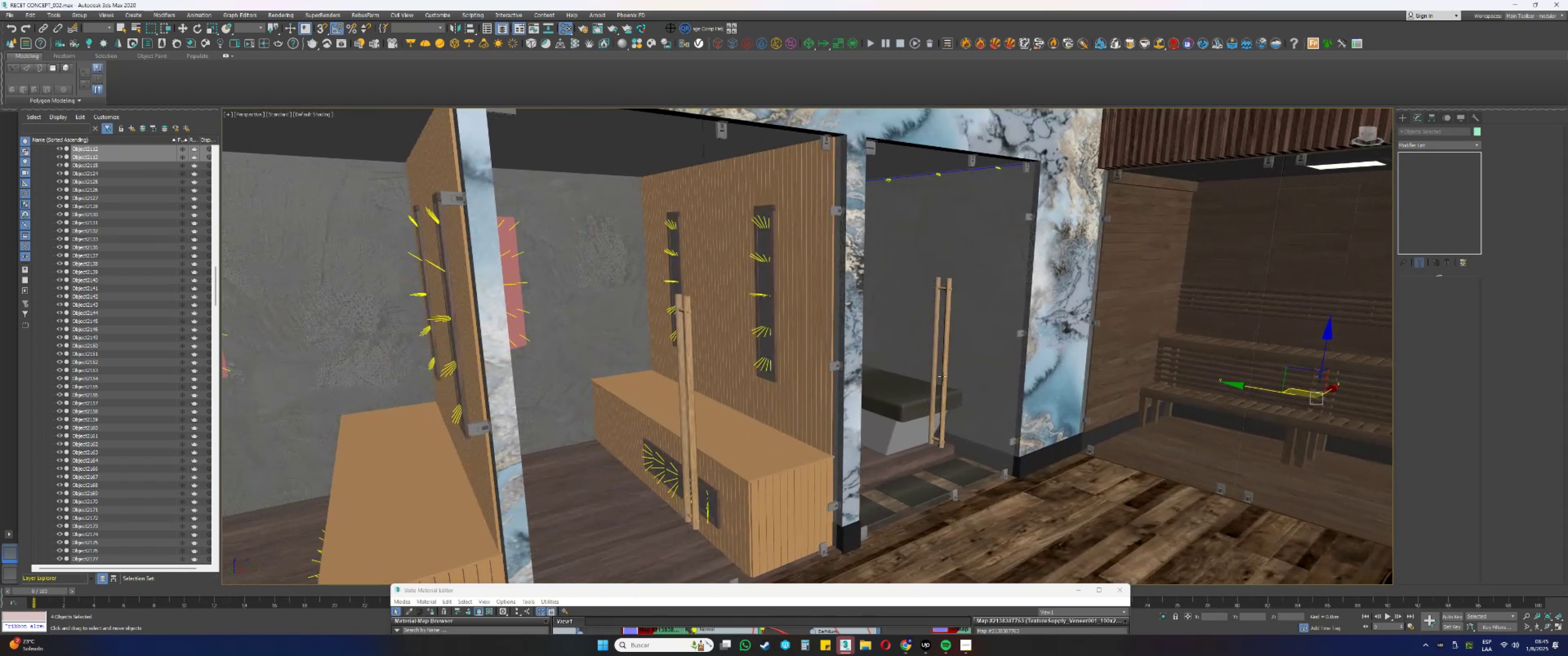 
left_click([946, 368])
 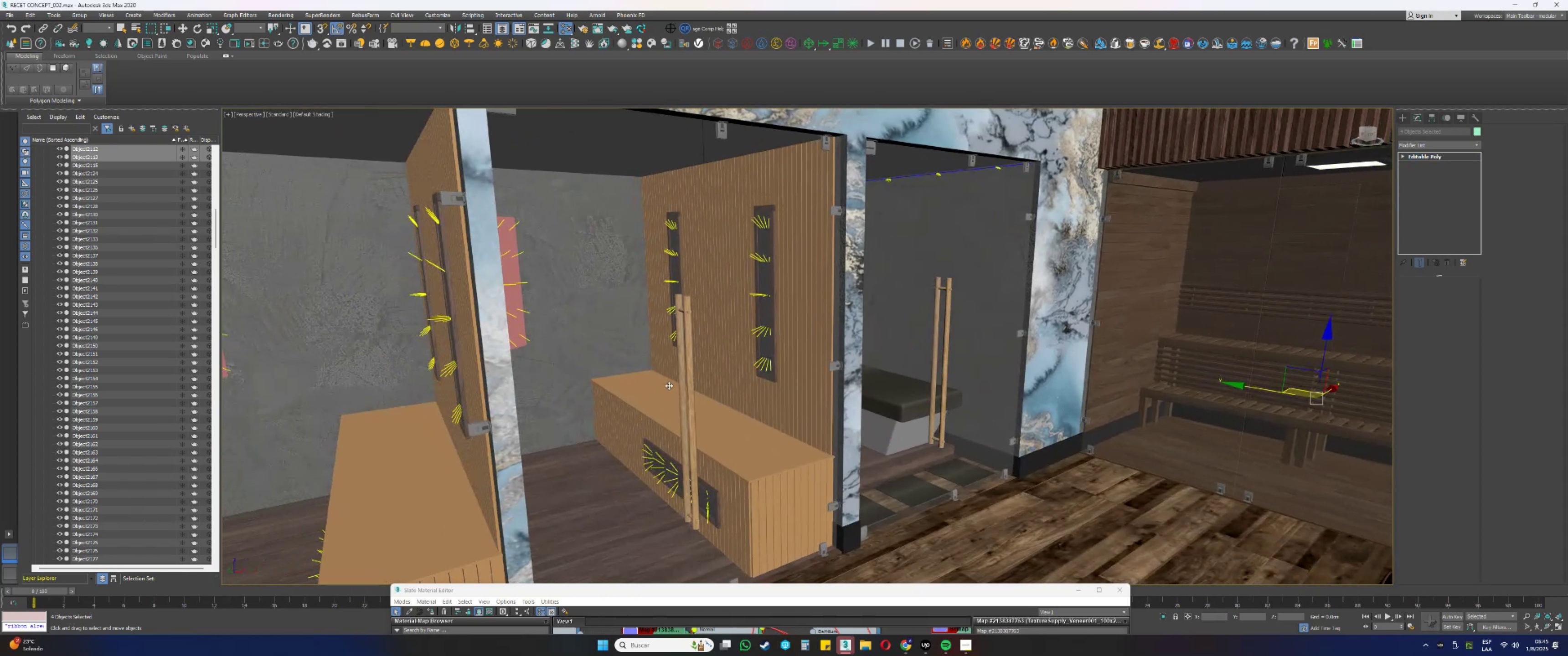 
hold_key(key=ControlLeft, duration=1.33)
left_click([690, 384])
 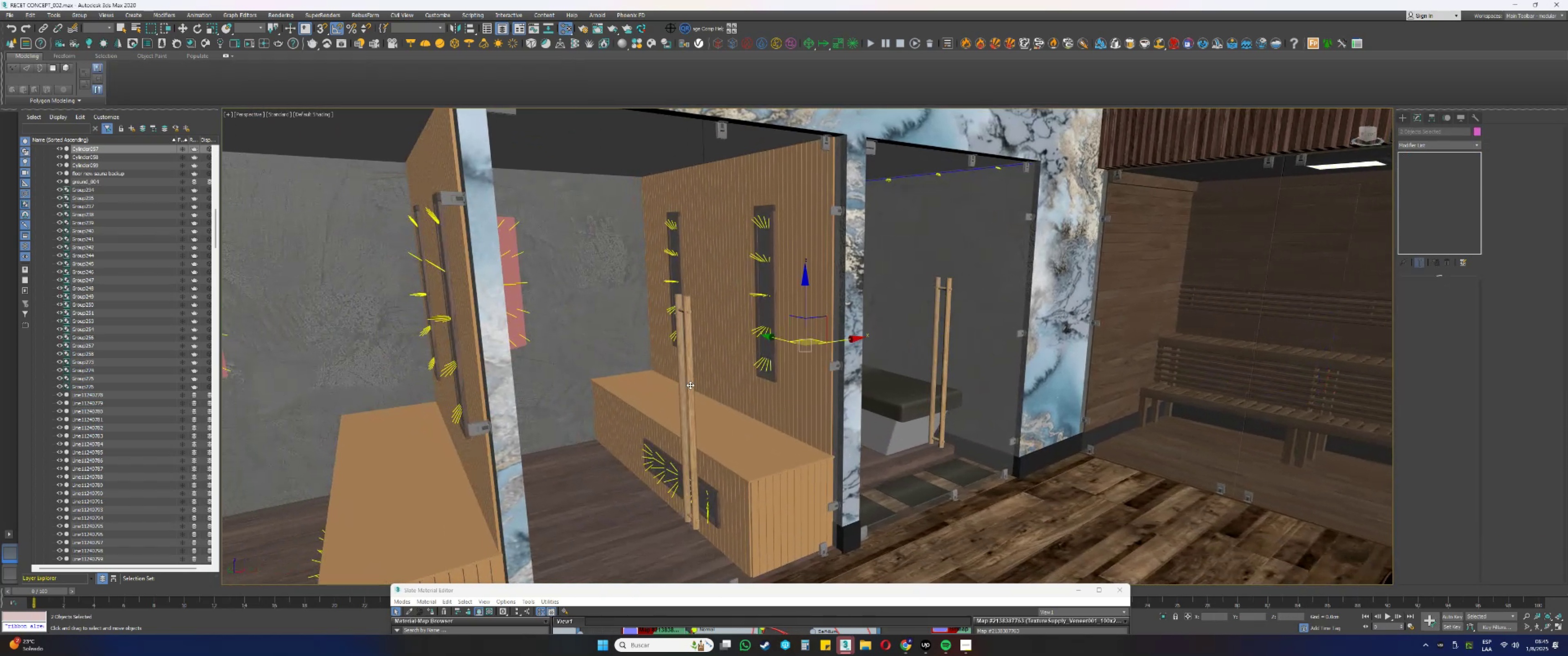 
key(F3)
 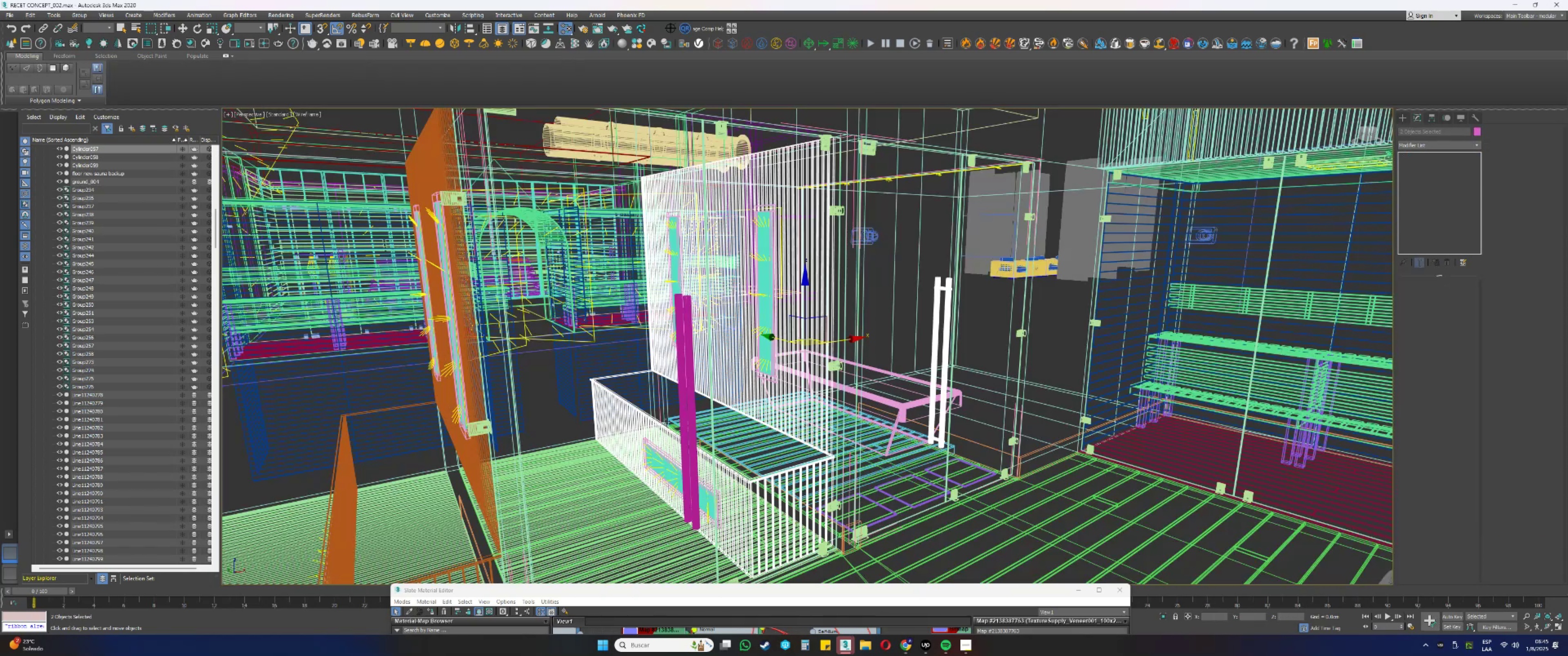 
key(F3)
 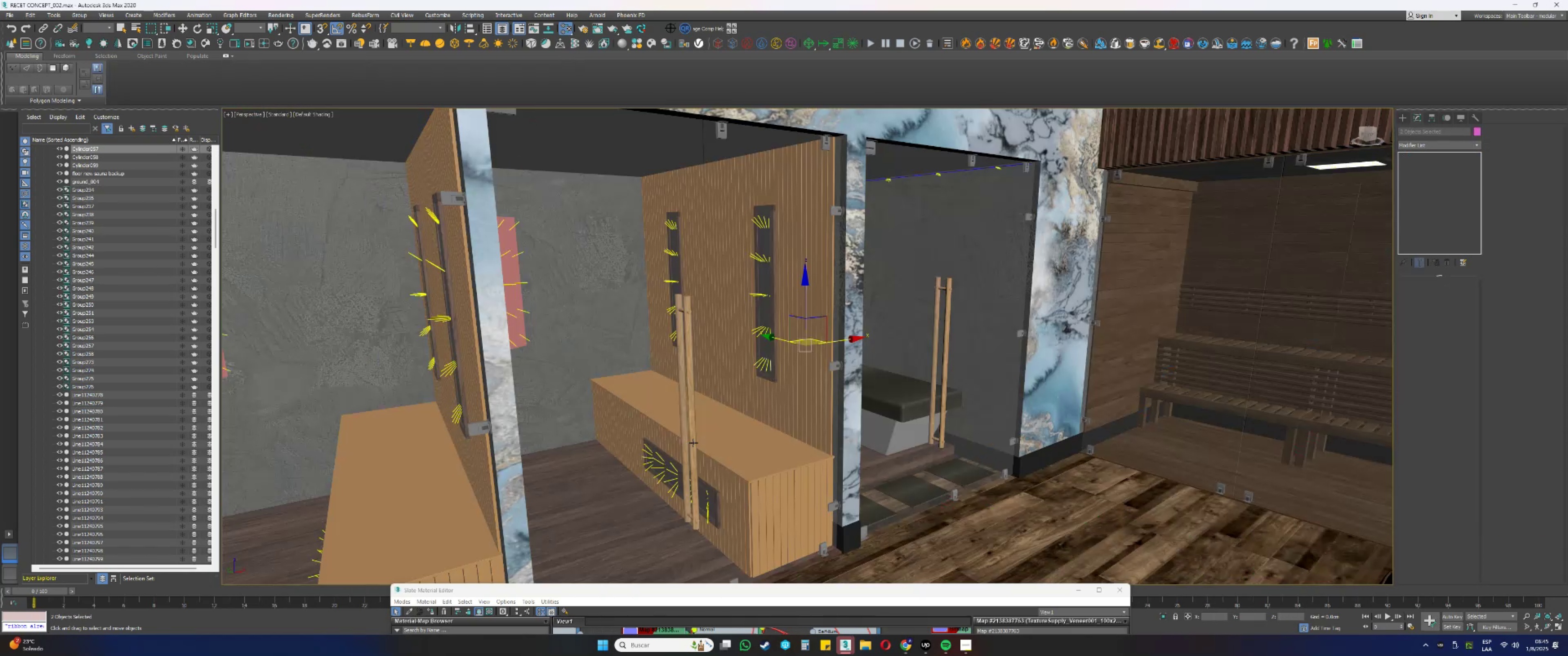 
scroll: coordinate [694, 440], scroll_direction: up, amount: 3.0
 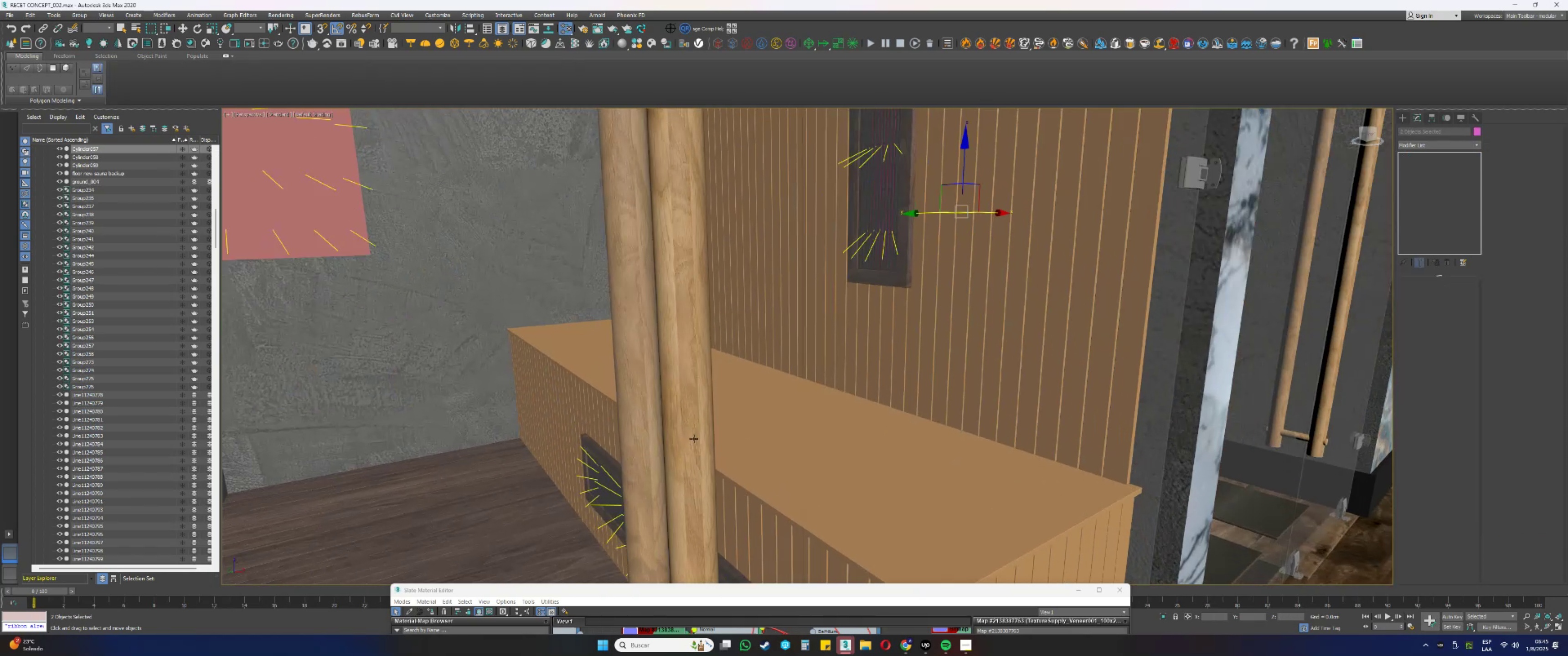 
hold_key(key=ControlLeft, duration=0.62)
left_click([694, 438])
 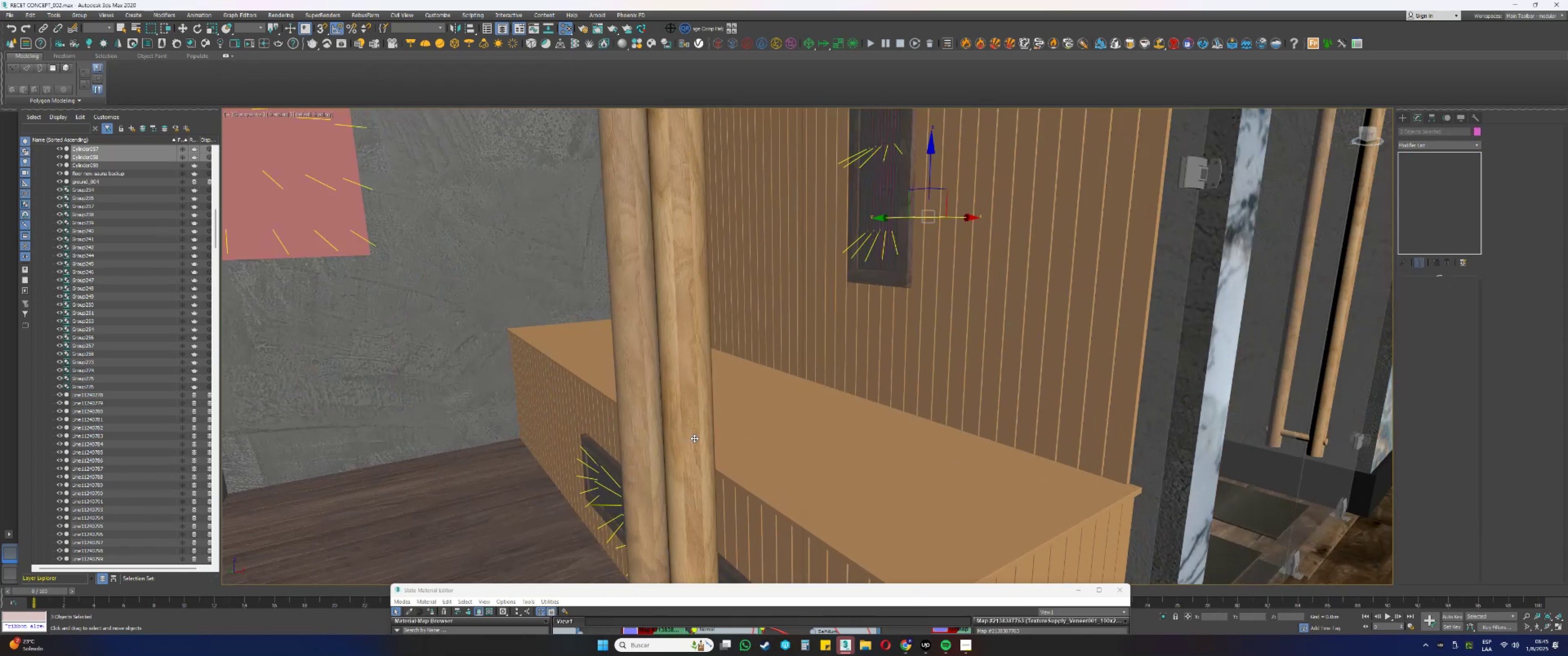 
scroll: coordinate [694, 438], scroll_direction: down, amount: 5.0
 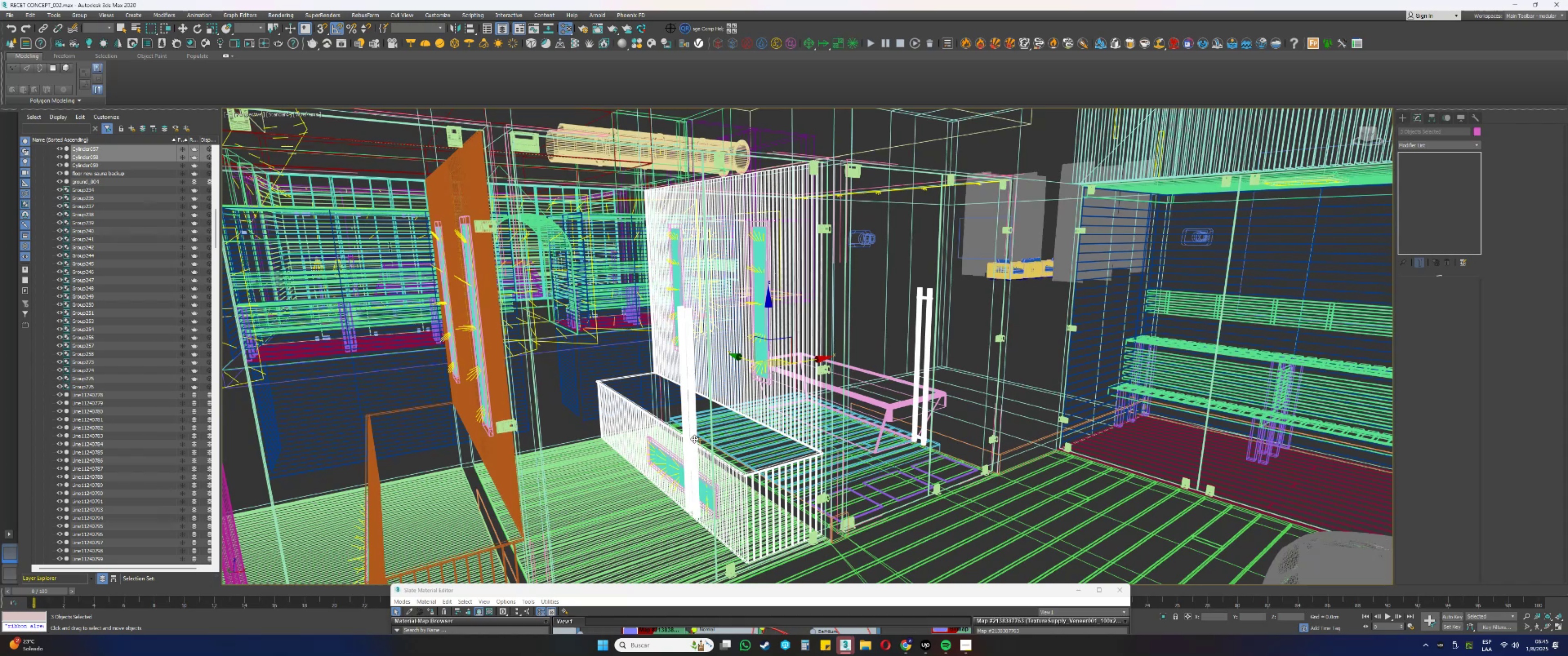 
key(F3)
 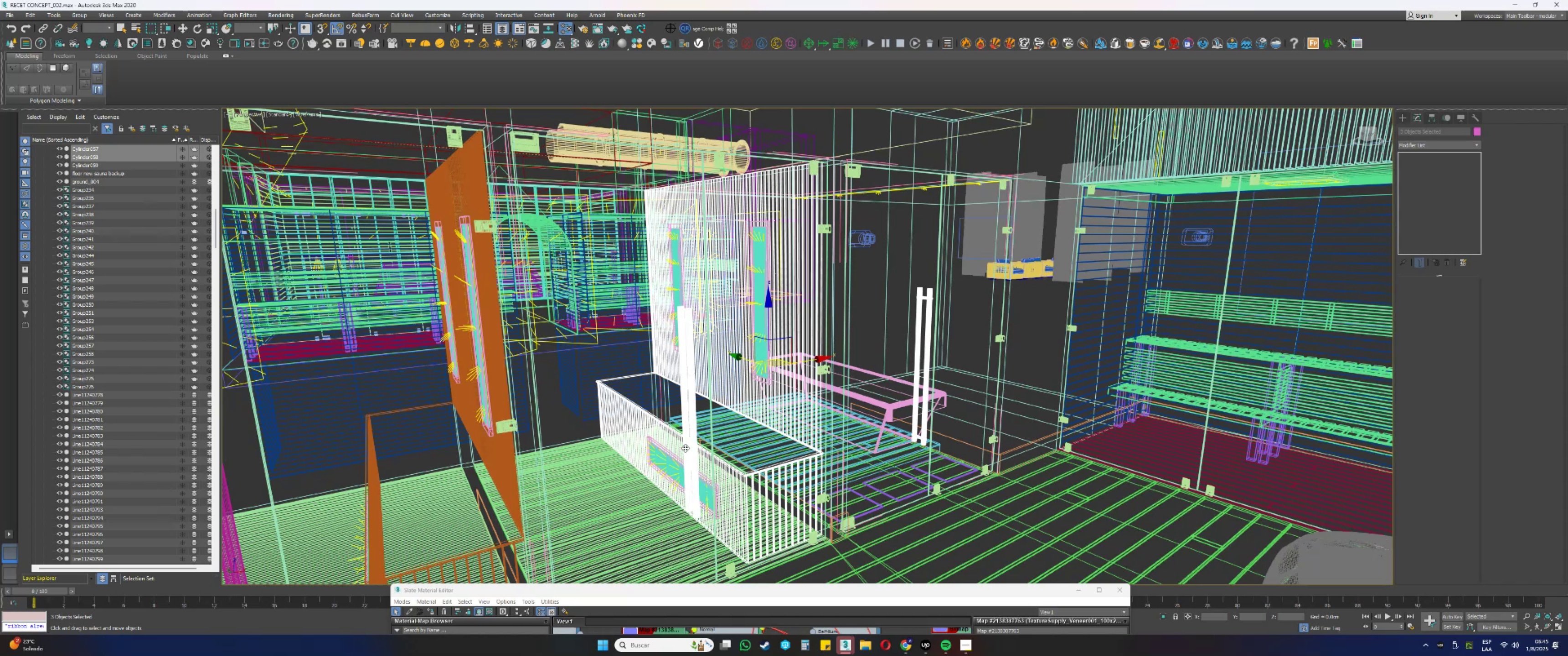 
key(F3)
 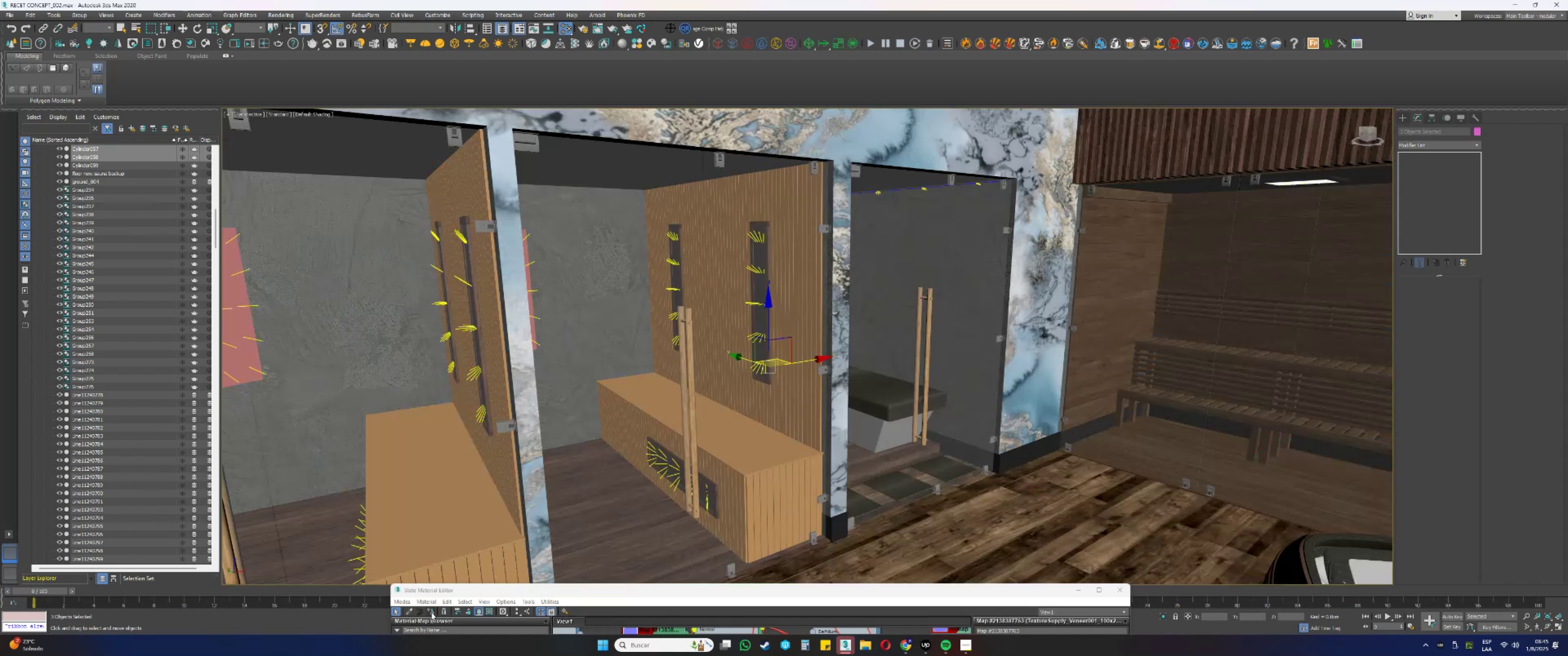 
left_click([430, 612])
 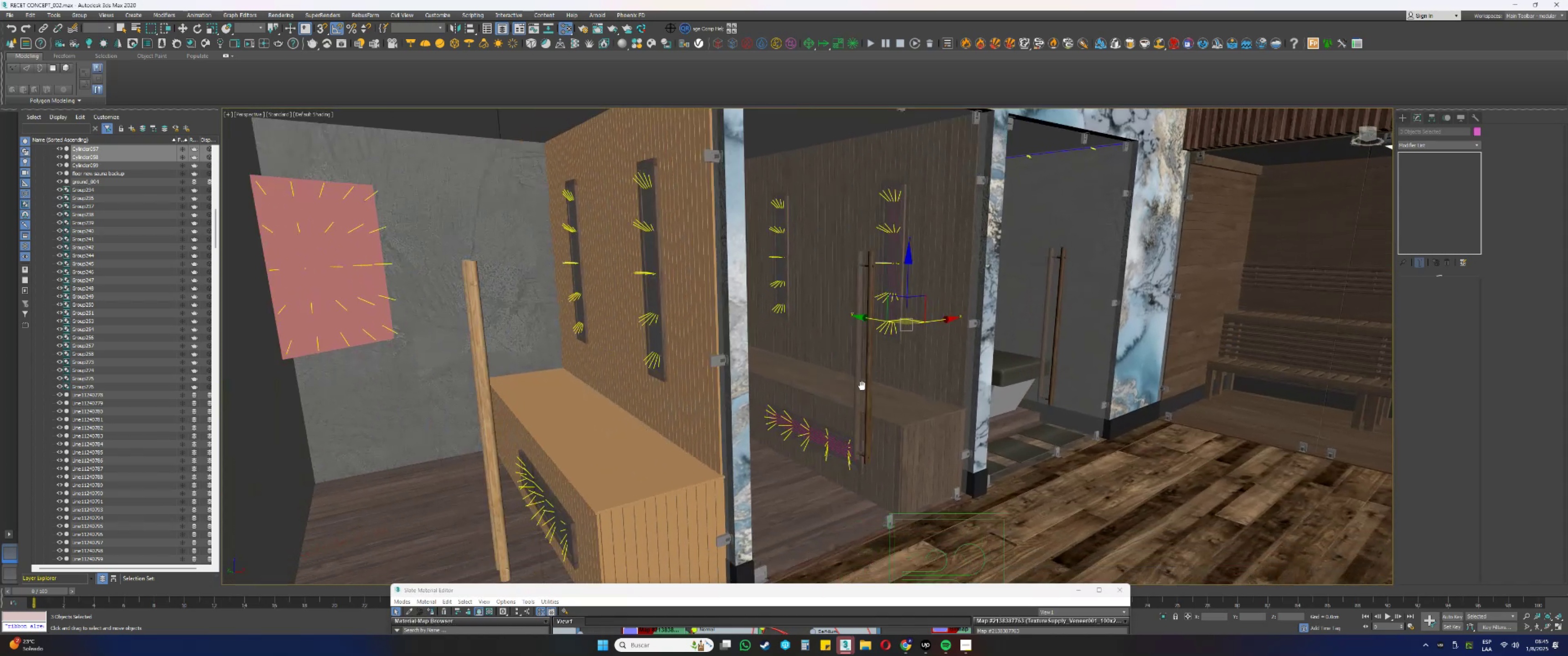 
key(F3)
 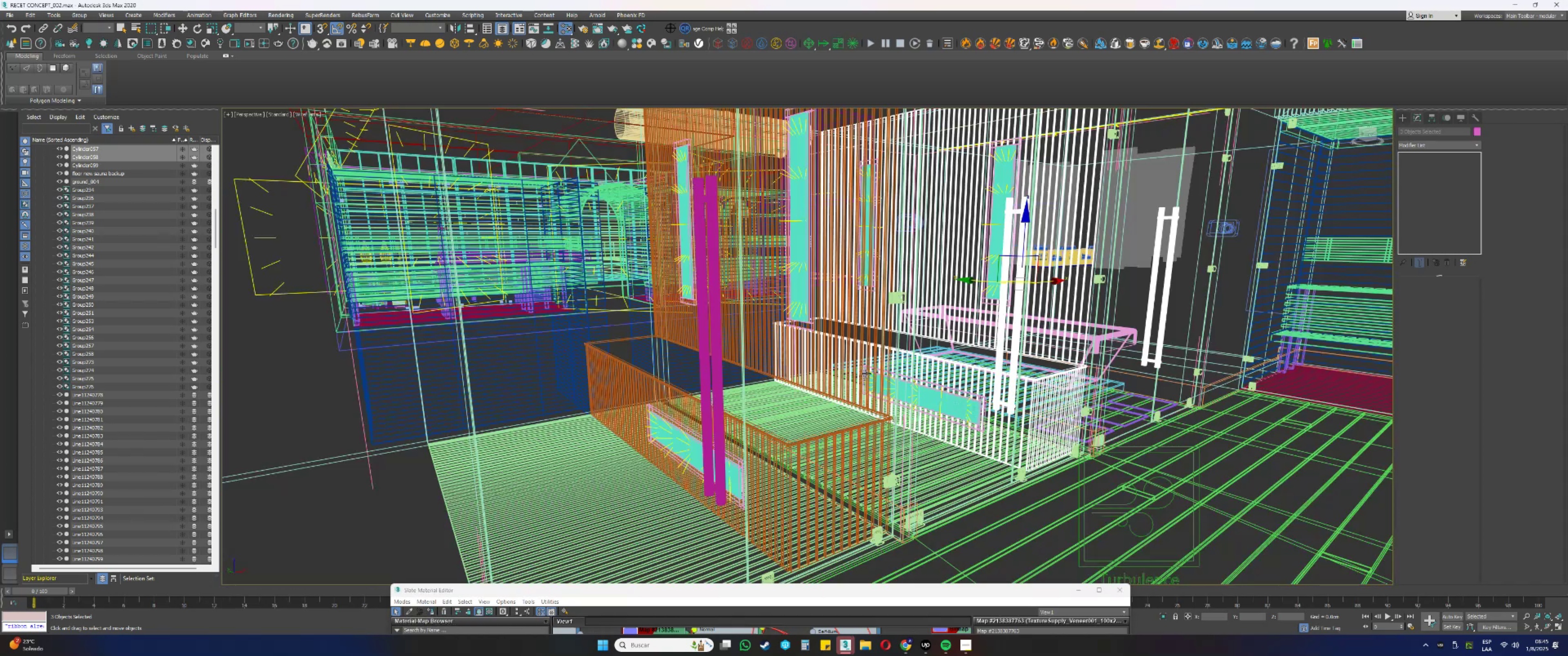 
left_click([867, 374])
 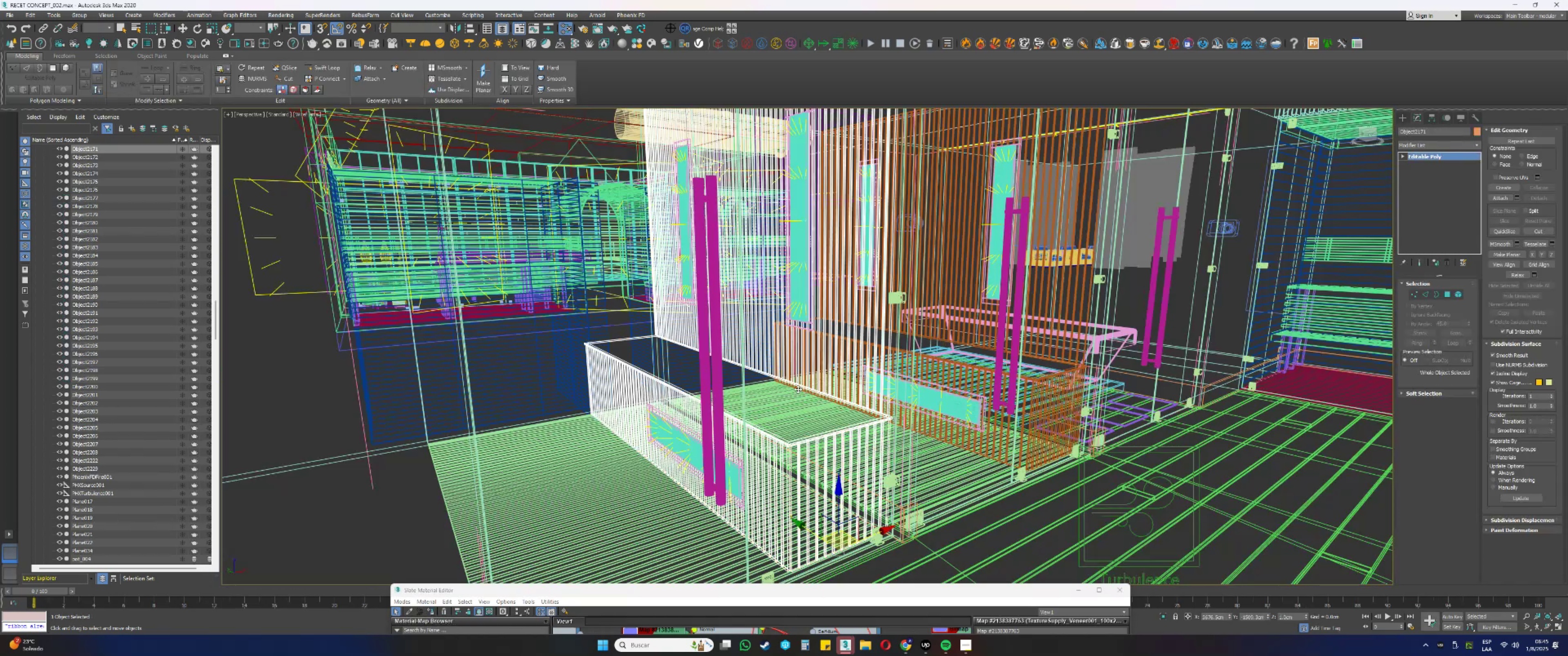 
hold_key(key=ControlLeft, duration=1.0)
left_click([716, 401])
 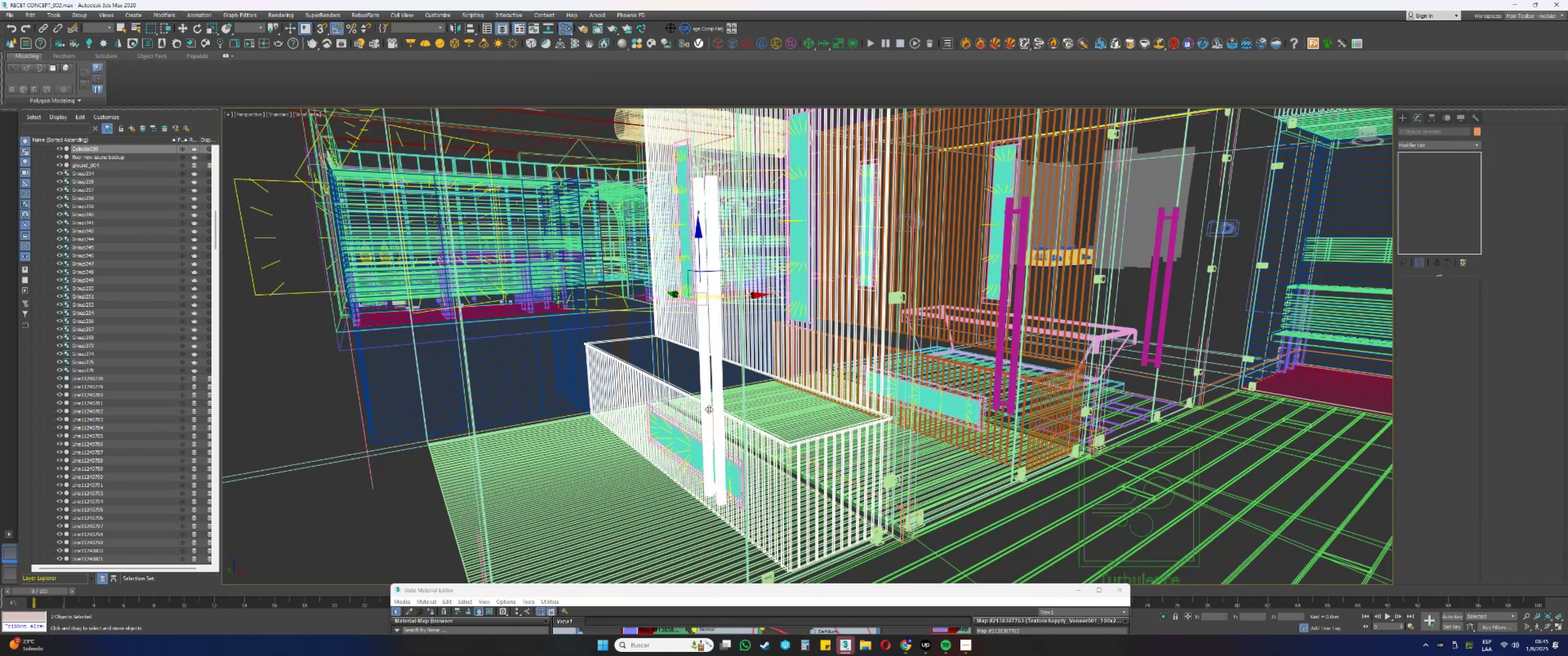 
key(F3)
 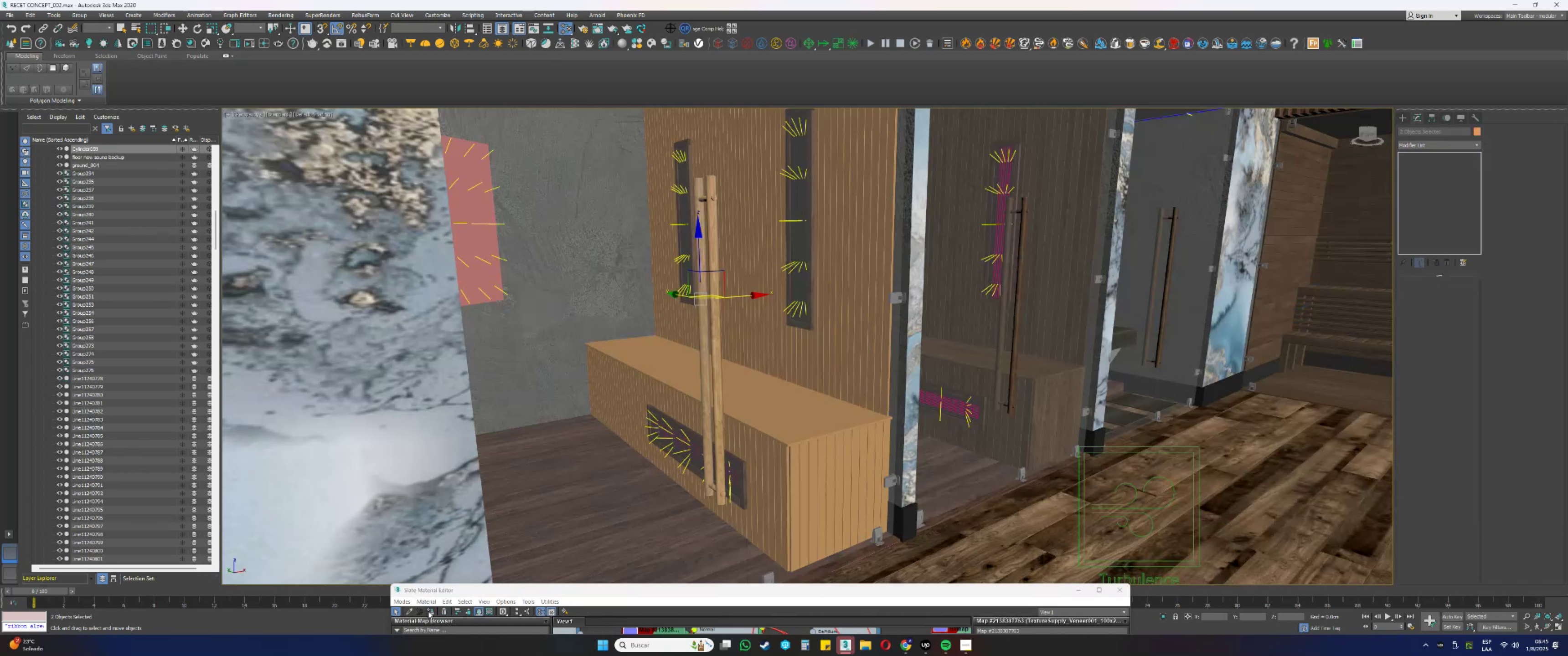 
left_click([428, 611])
 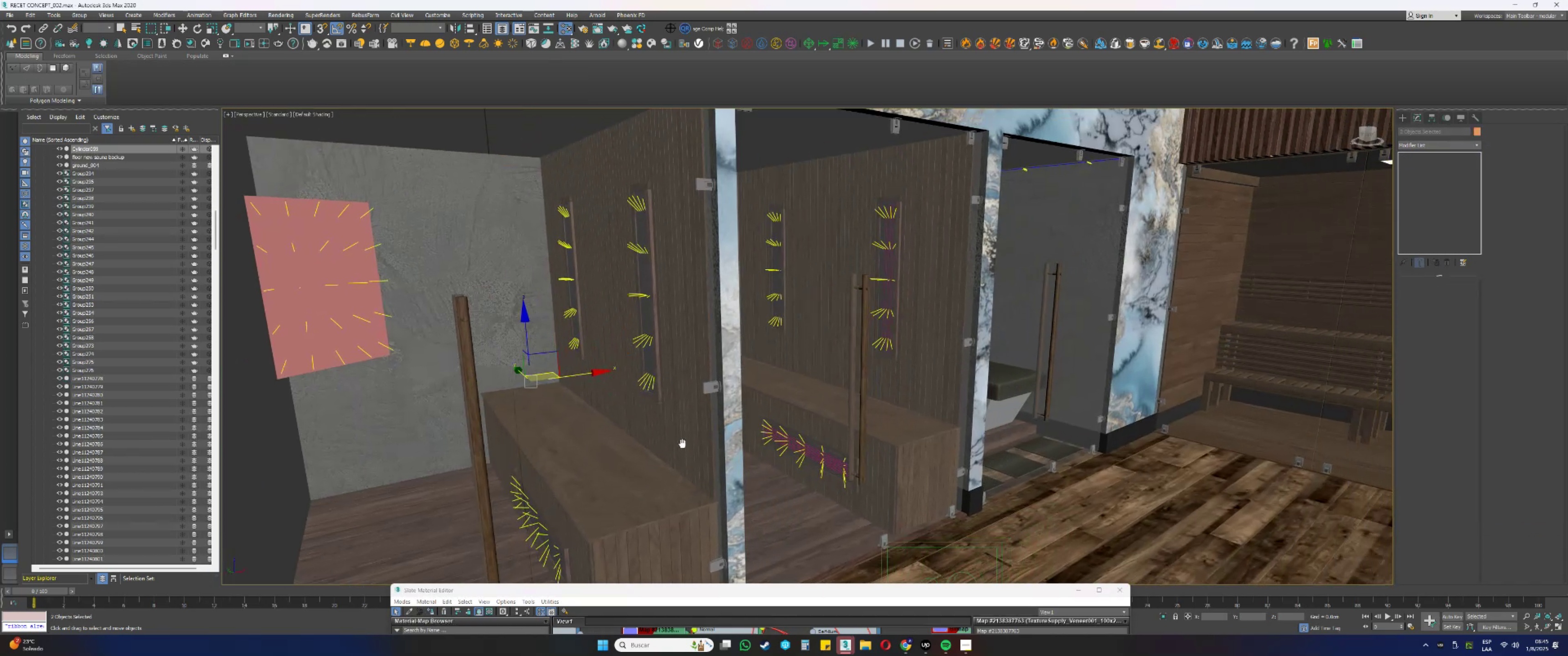 
hold_key(key=AltLeft, duration=0.37)
 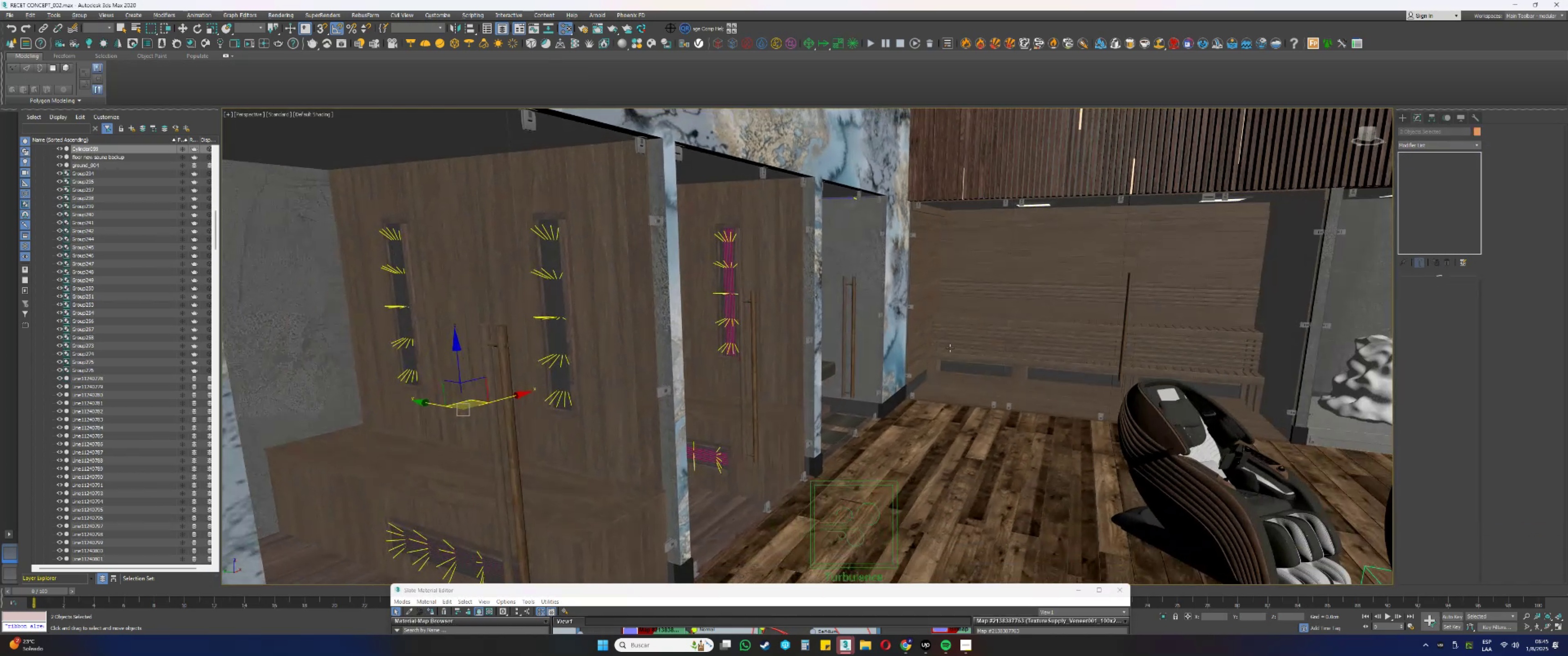 
hold_key(key=AltLeft, duration=0.31)
 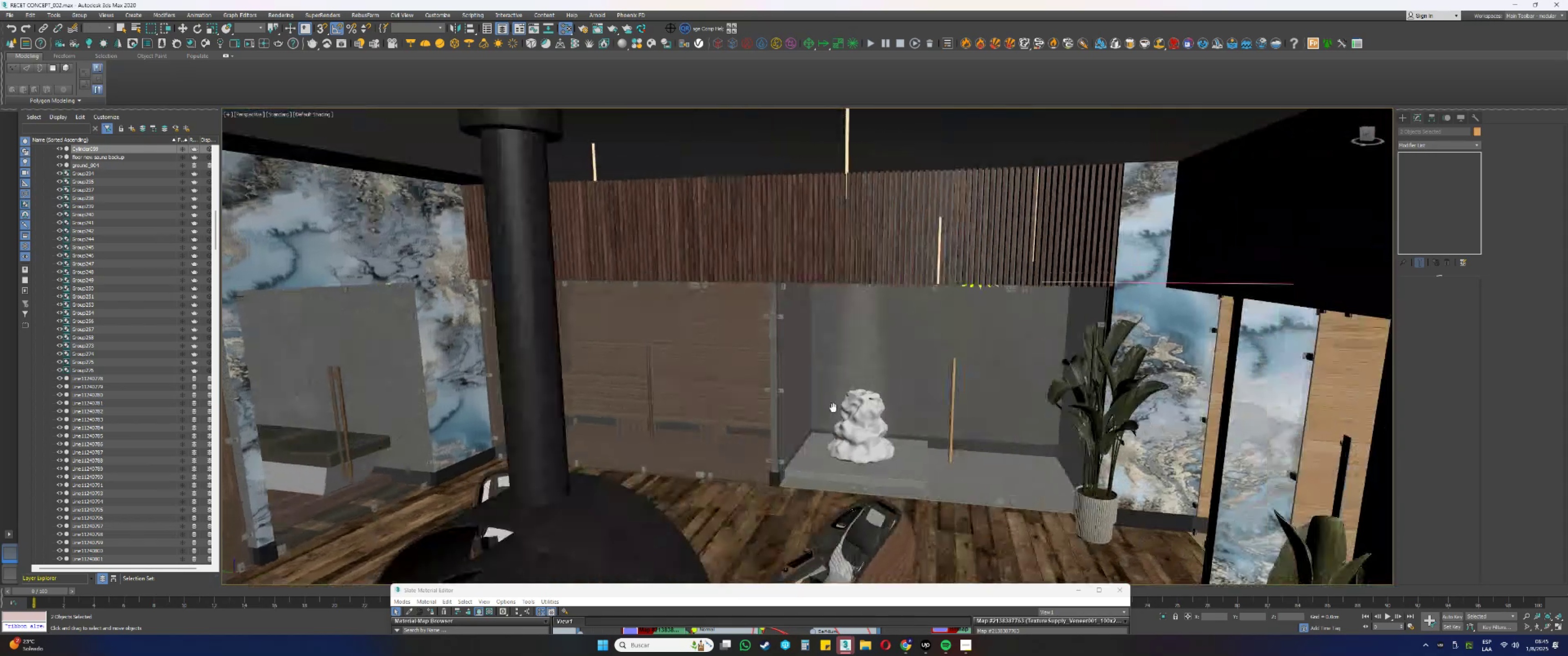 
hold_key(key=AltLeft, duration=0.56)
 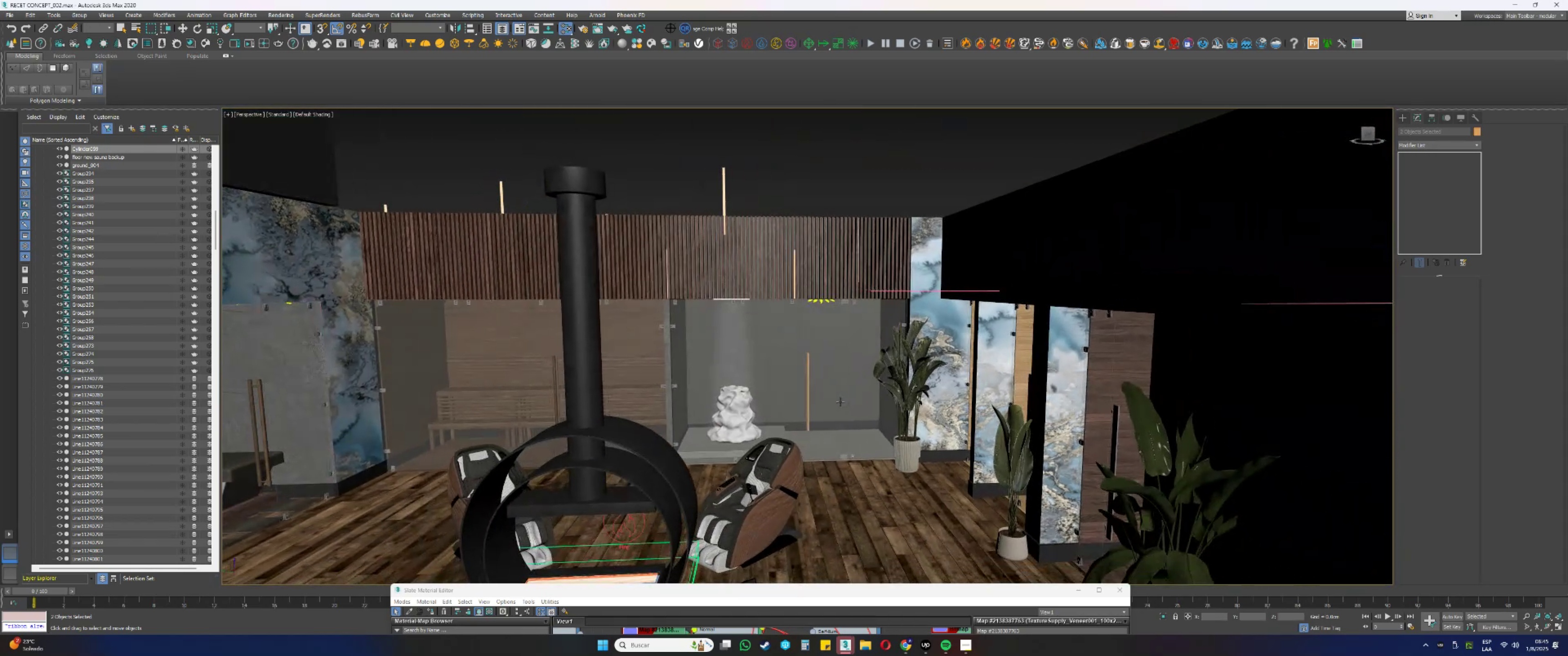 
scroll: coordinate [801, 378], scroll_direction: up, amount: 2.0
 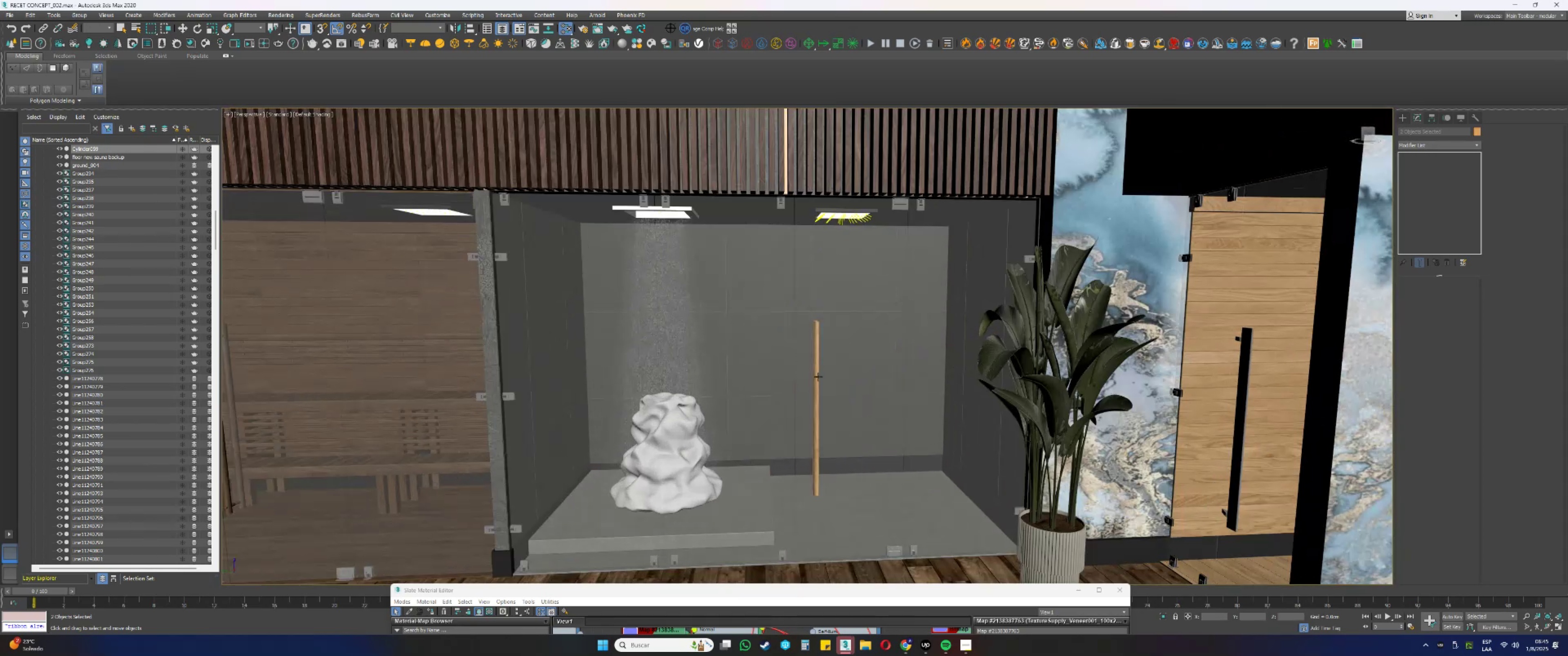 
left_click([818, 376])
 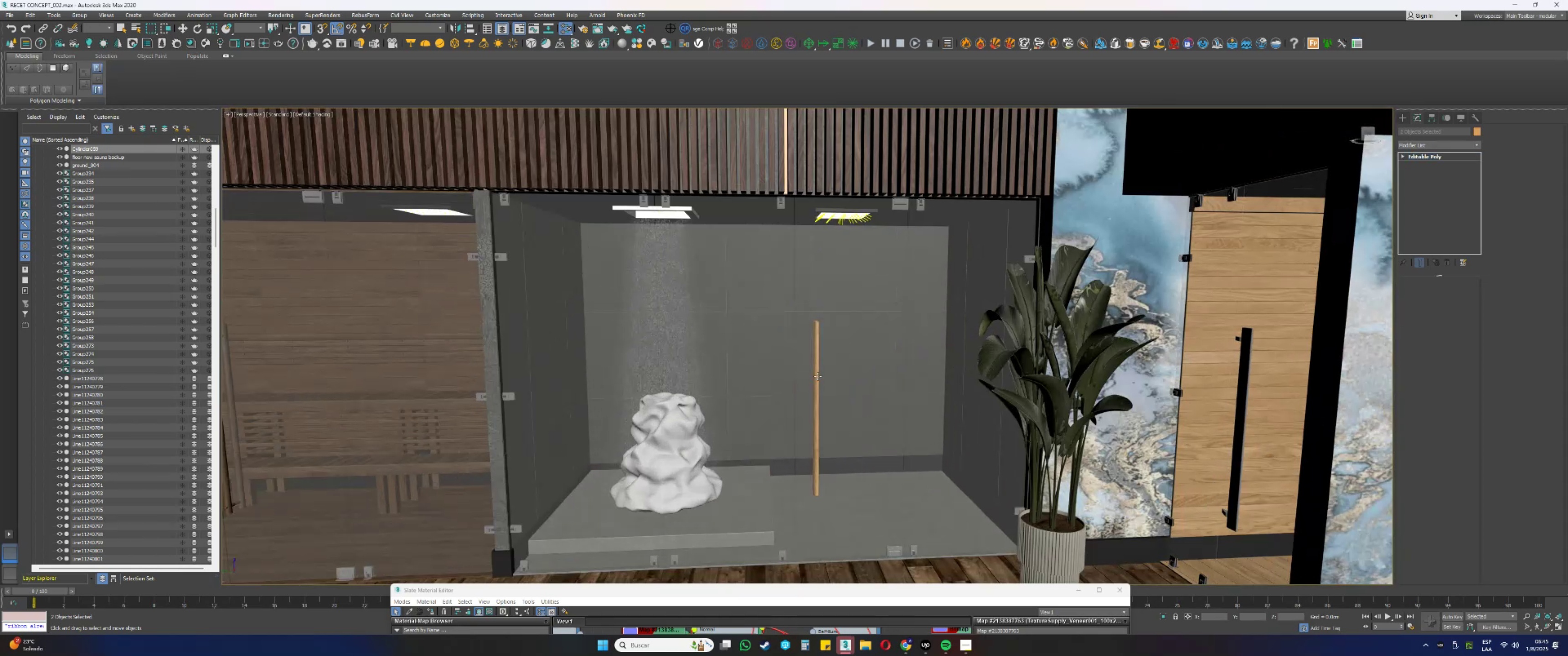 
key(F3)
 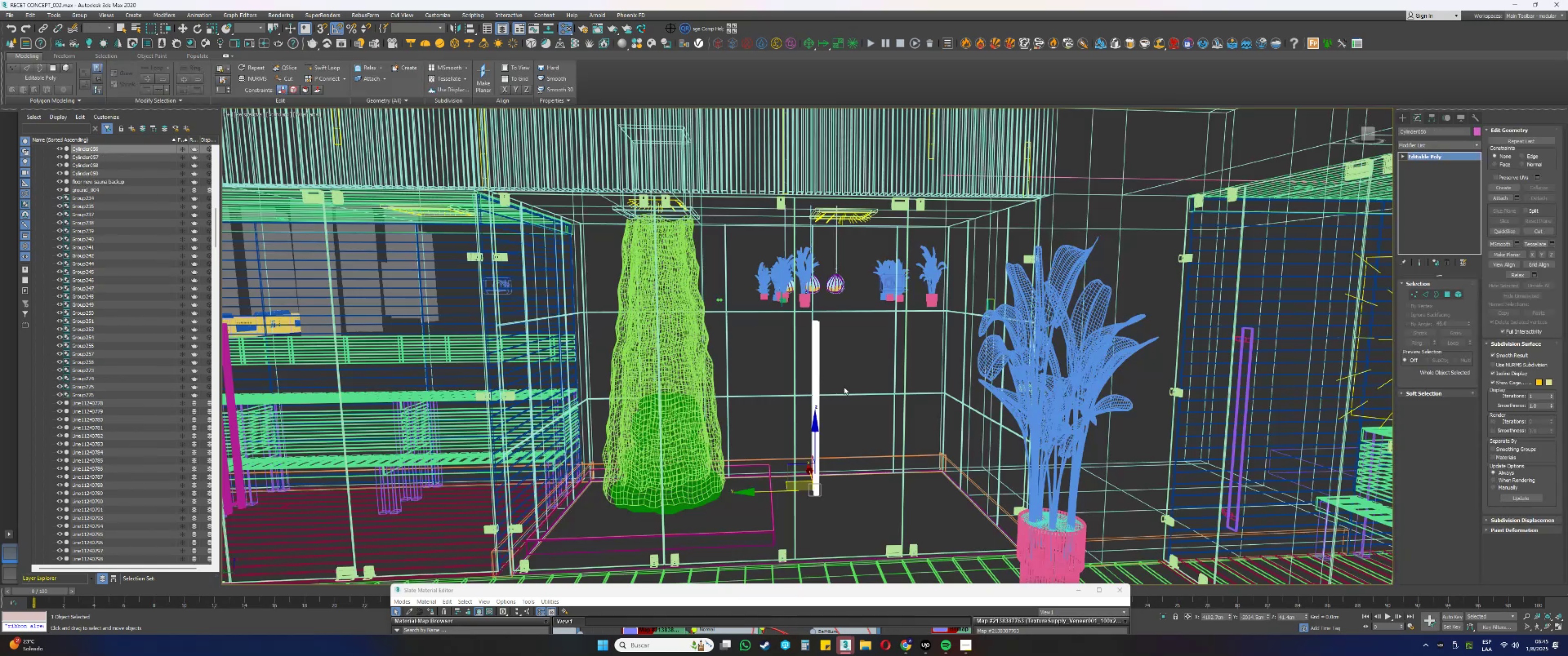 
key(F3)
 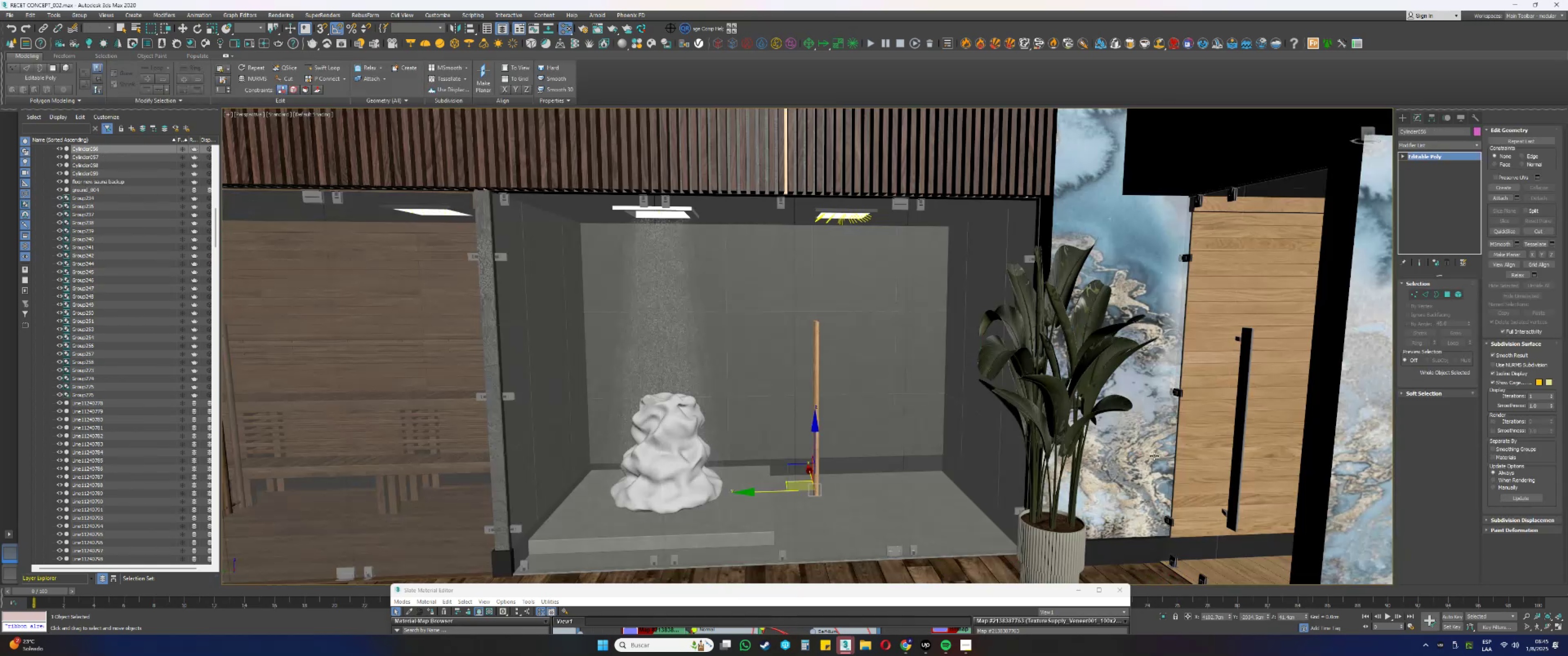 
key(Alt+AltLeft)
 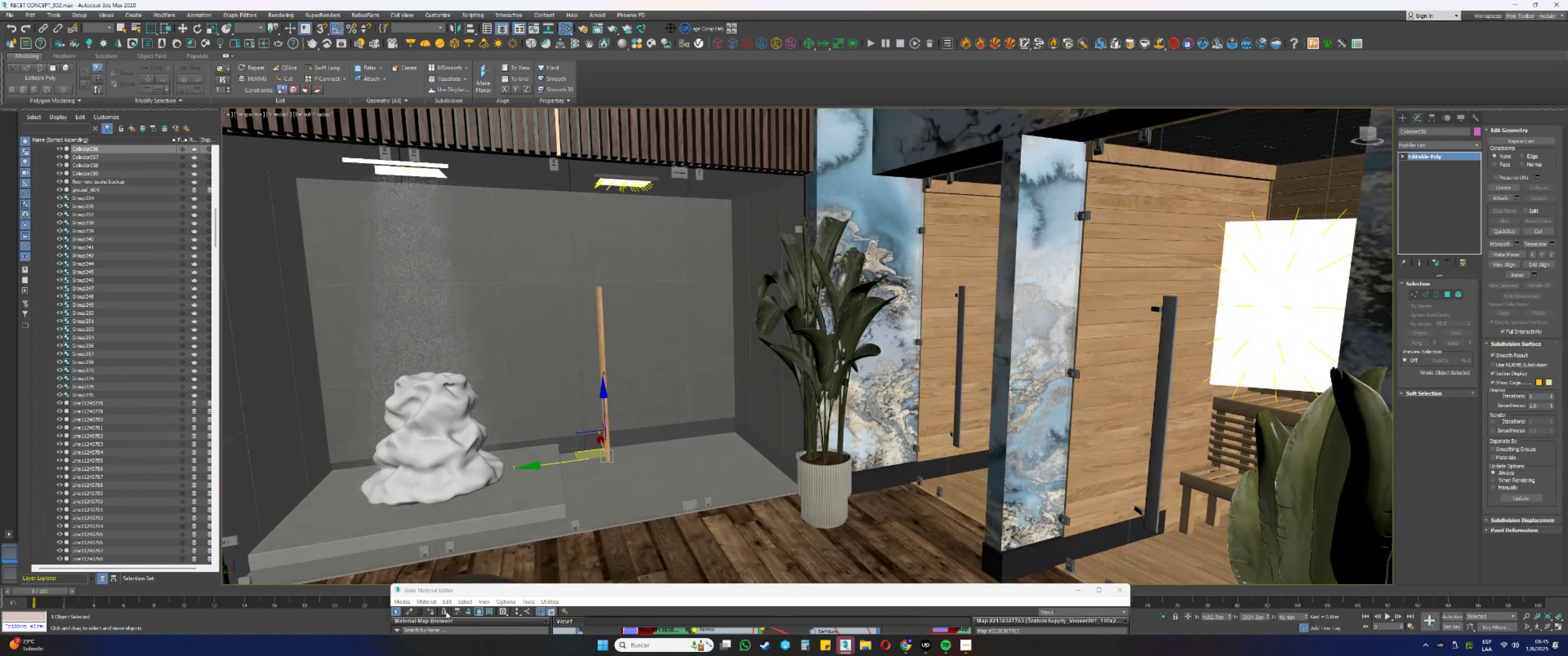 
left_click([432, 614])
 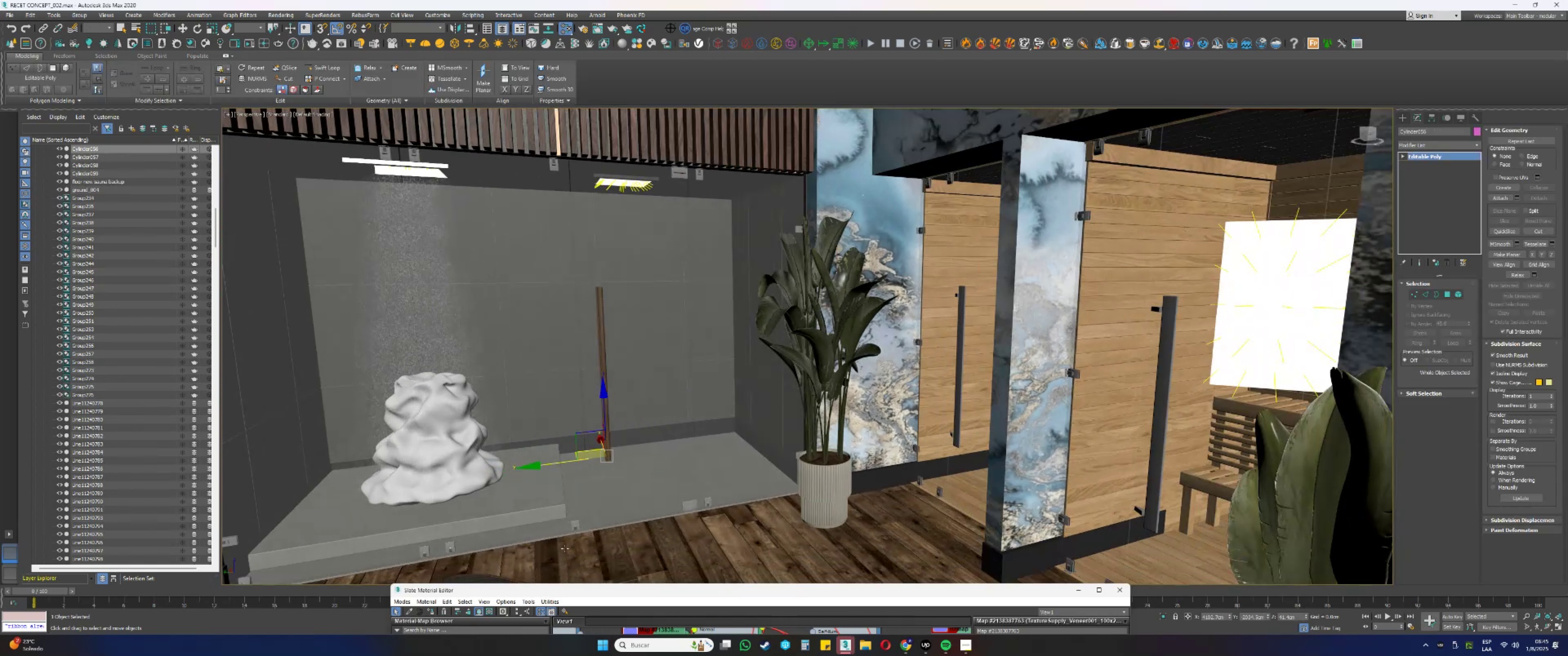 
hold_key(key=AltLeft, duration=0.31)
 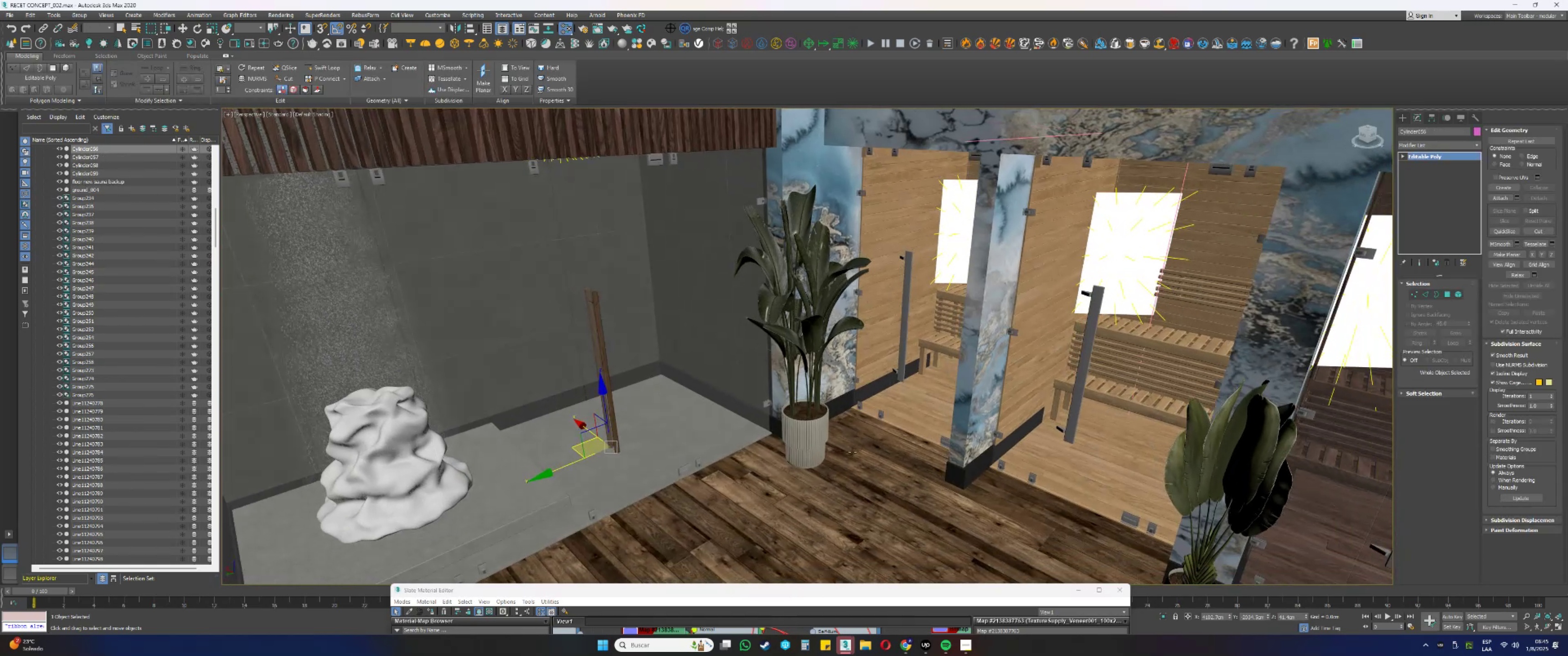 
scroll: coordinate [886, 405], scroll_direction: up, amount: 5.0
 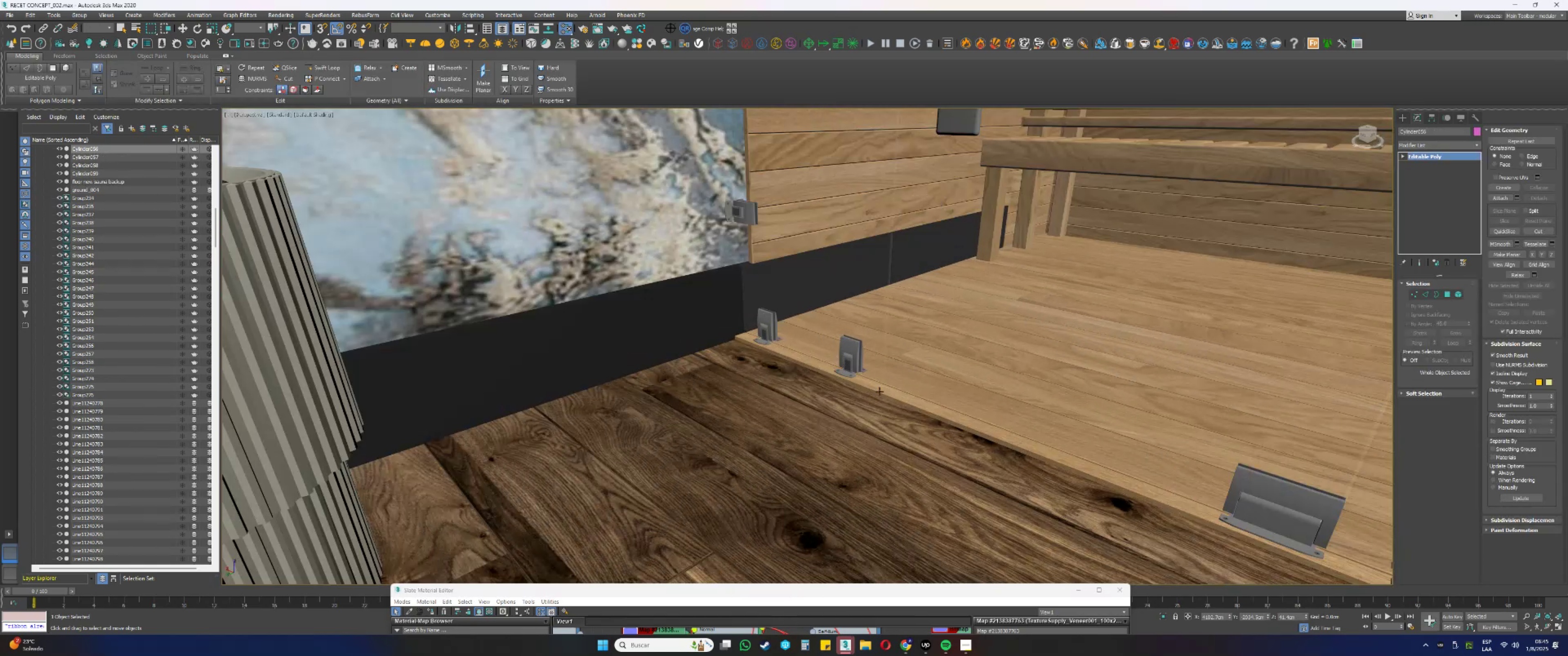 
key(F3)
 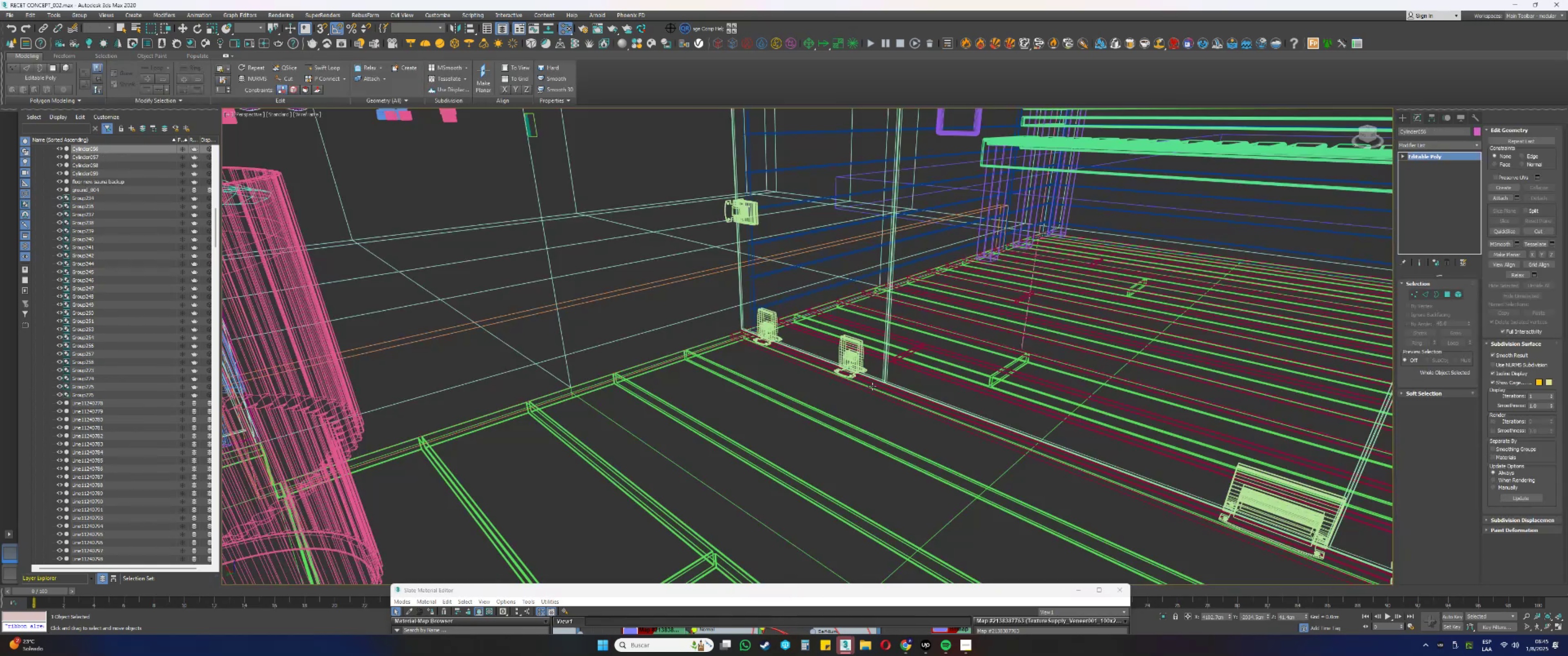 
right_click([872, 386])
 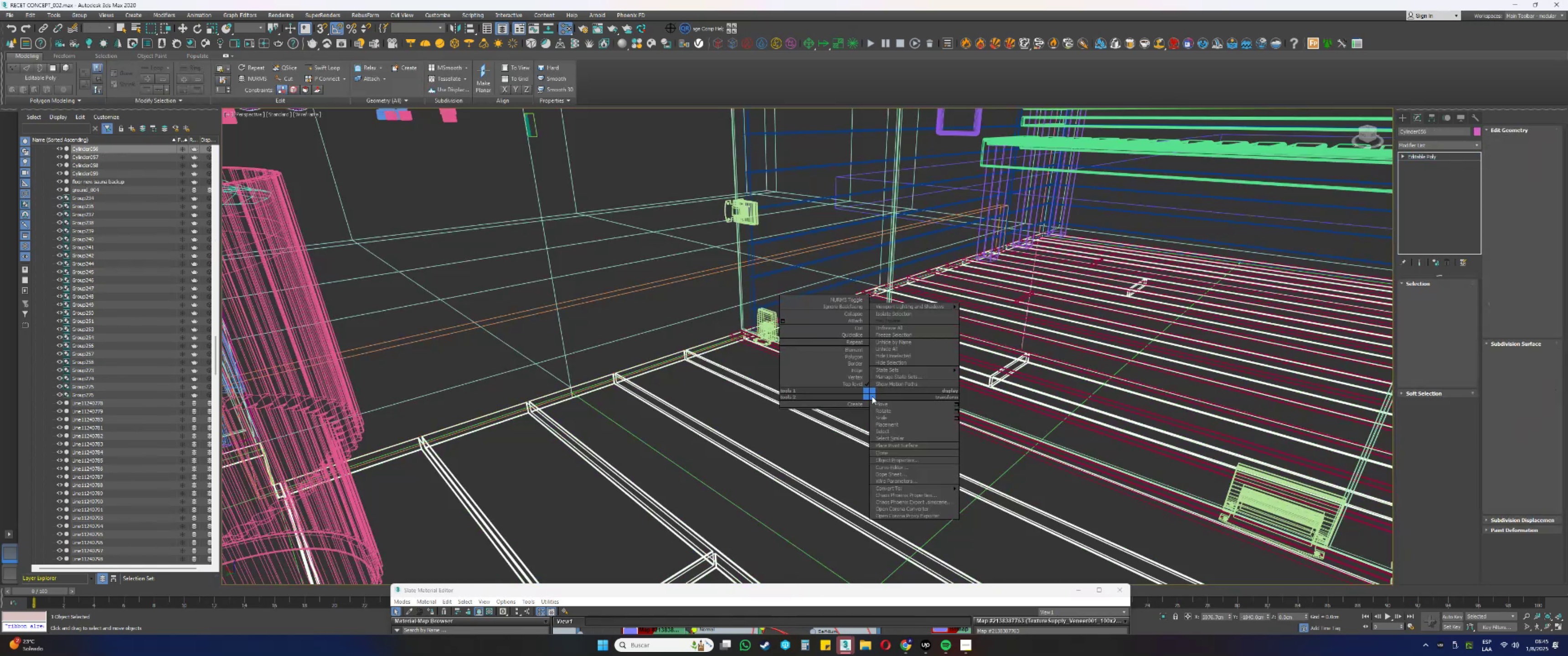 
key(Escape)
 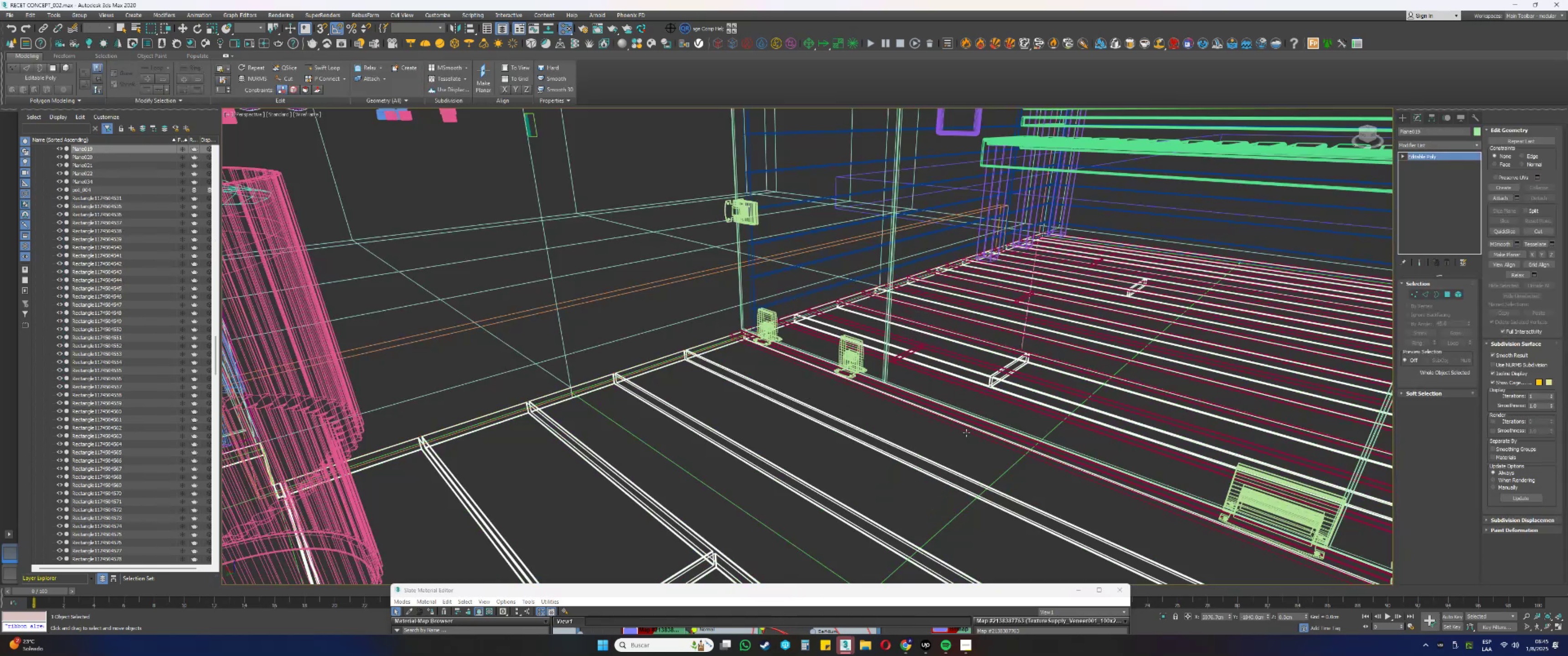 
left_click([966, 432])
 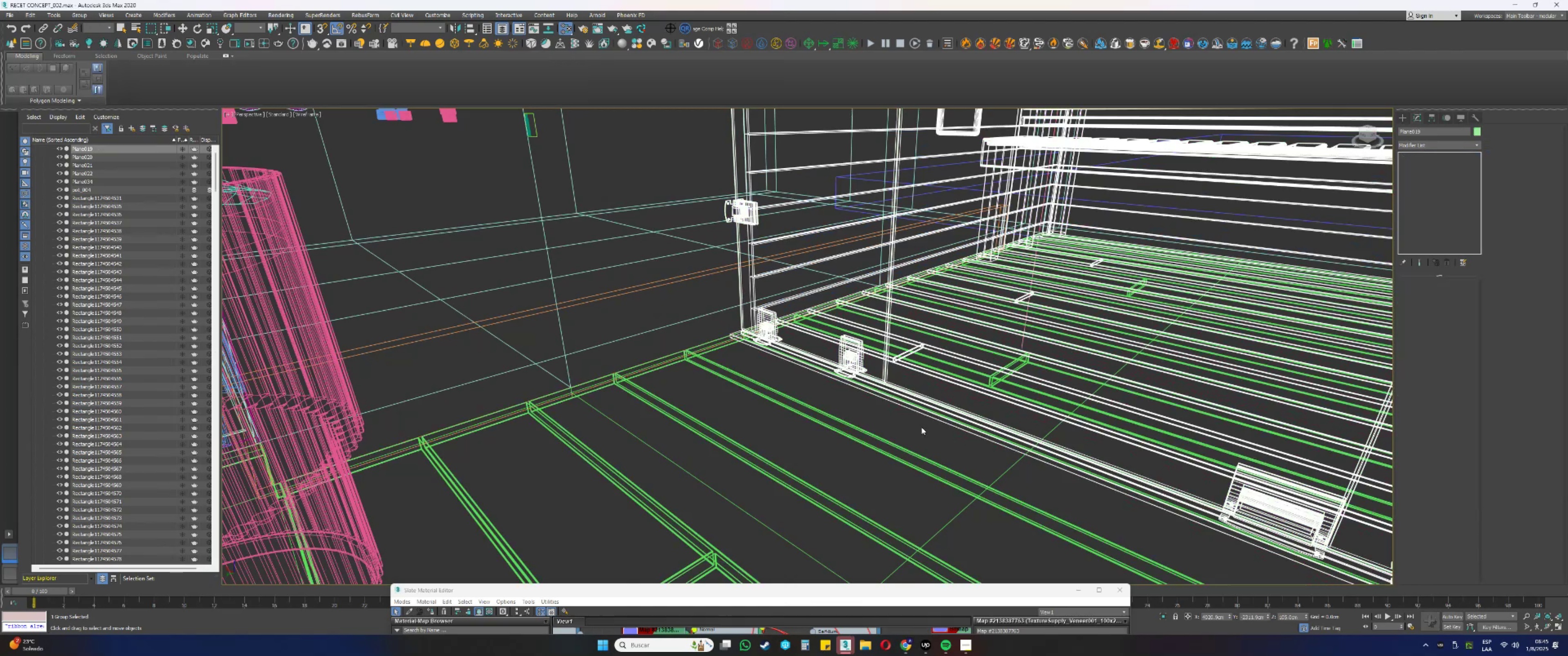 
key(F3)
 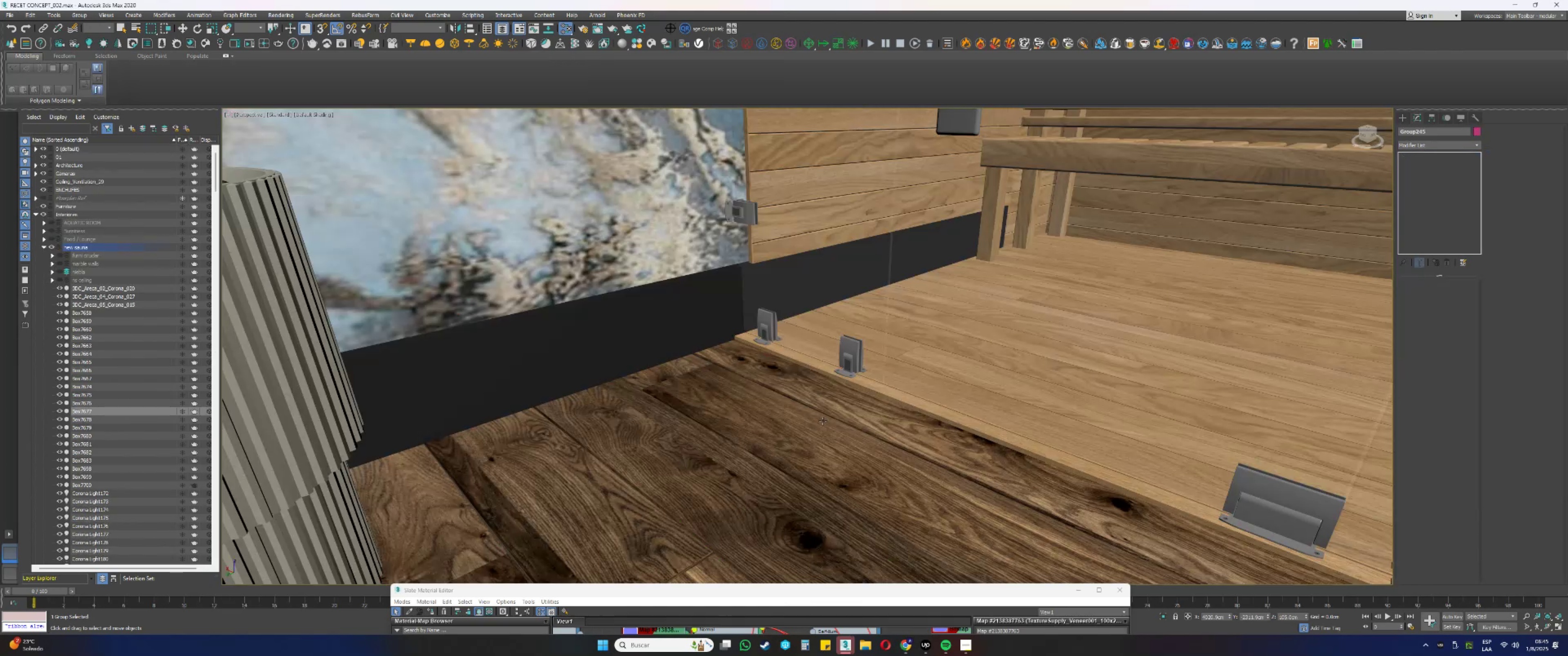 
scroll: coordinate [823, 421], scroll_direction: down, amount: 1.0
 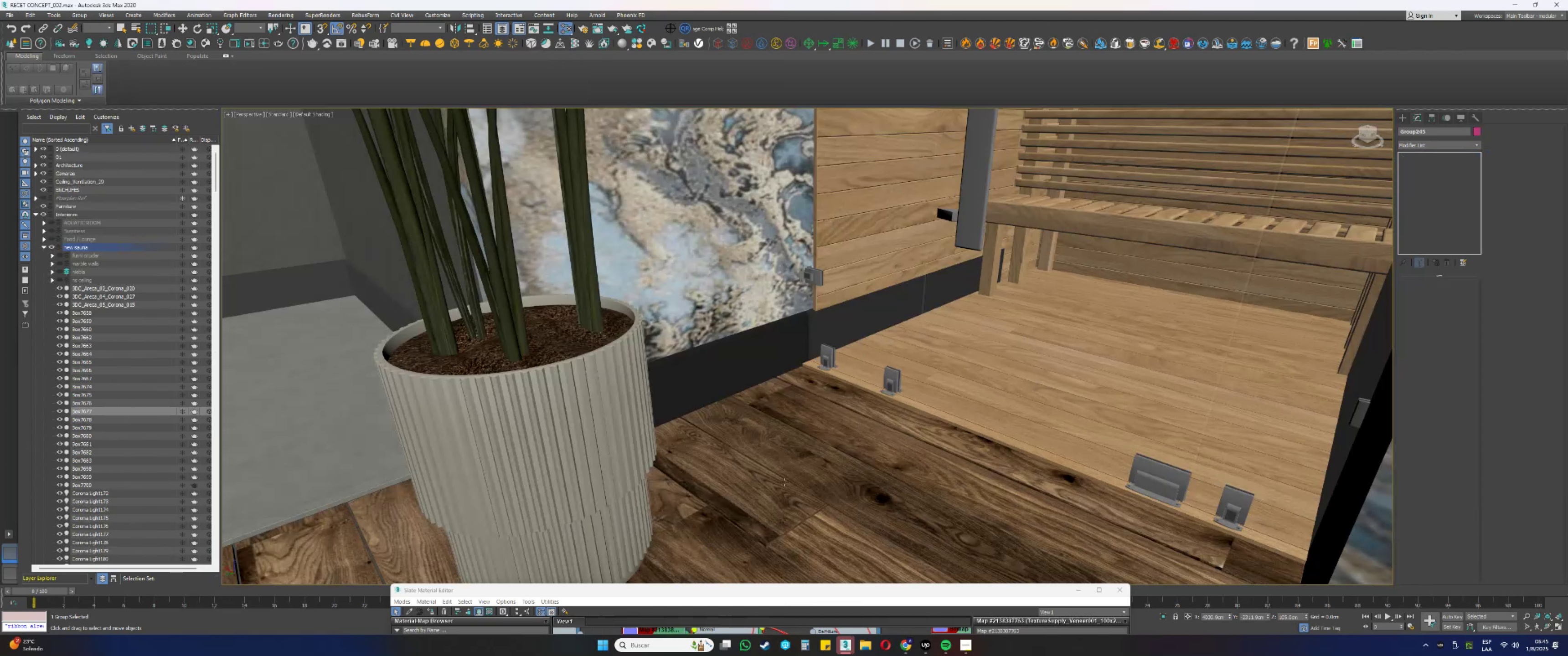 
key(F3)
 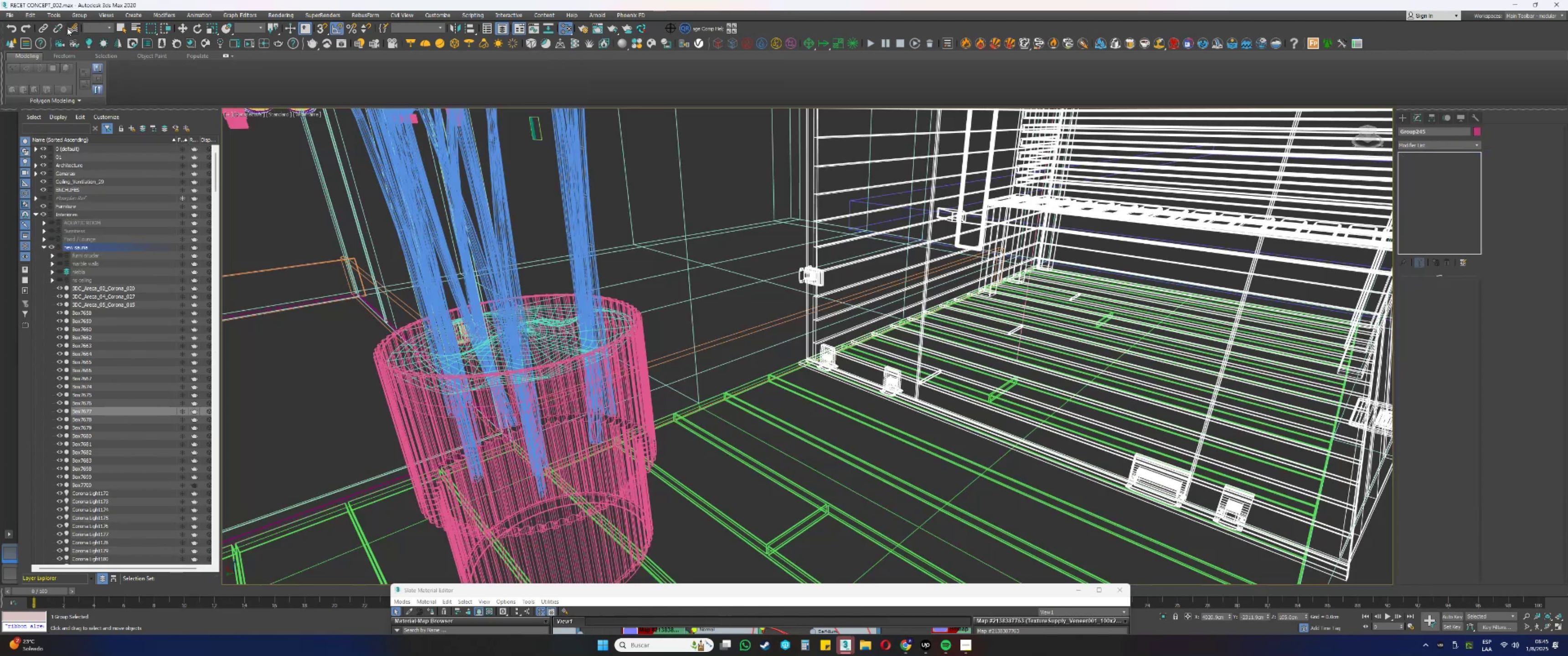 
left_click([78, 14])
 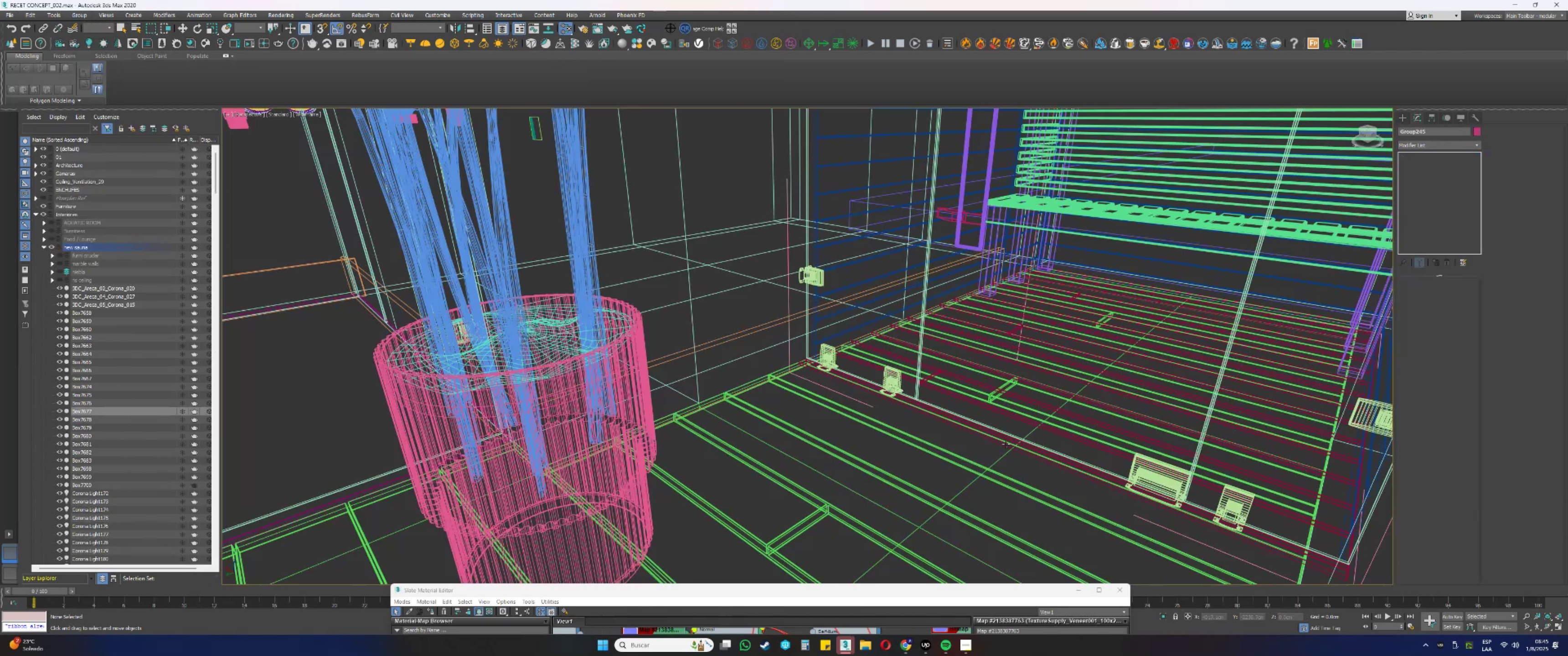 
left_click([995, 443])
 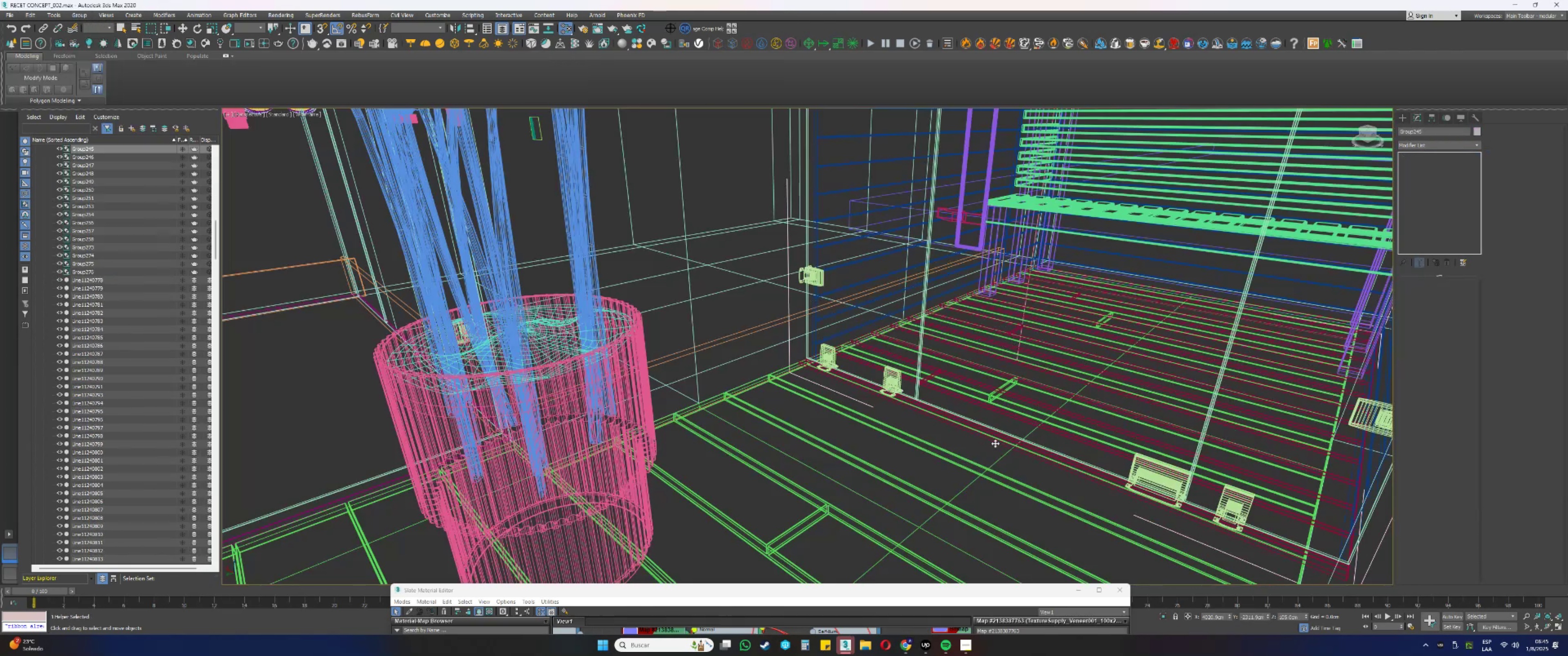 
scroll: coordinate [992, 443], scroll_direction: up, amount: 2.0
 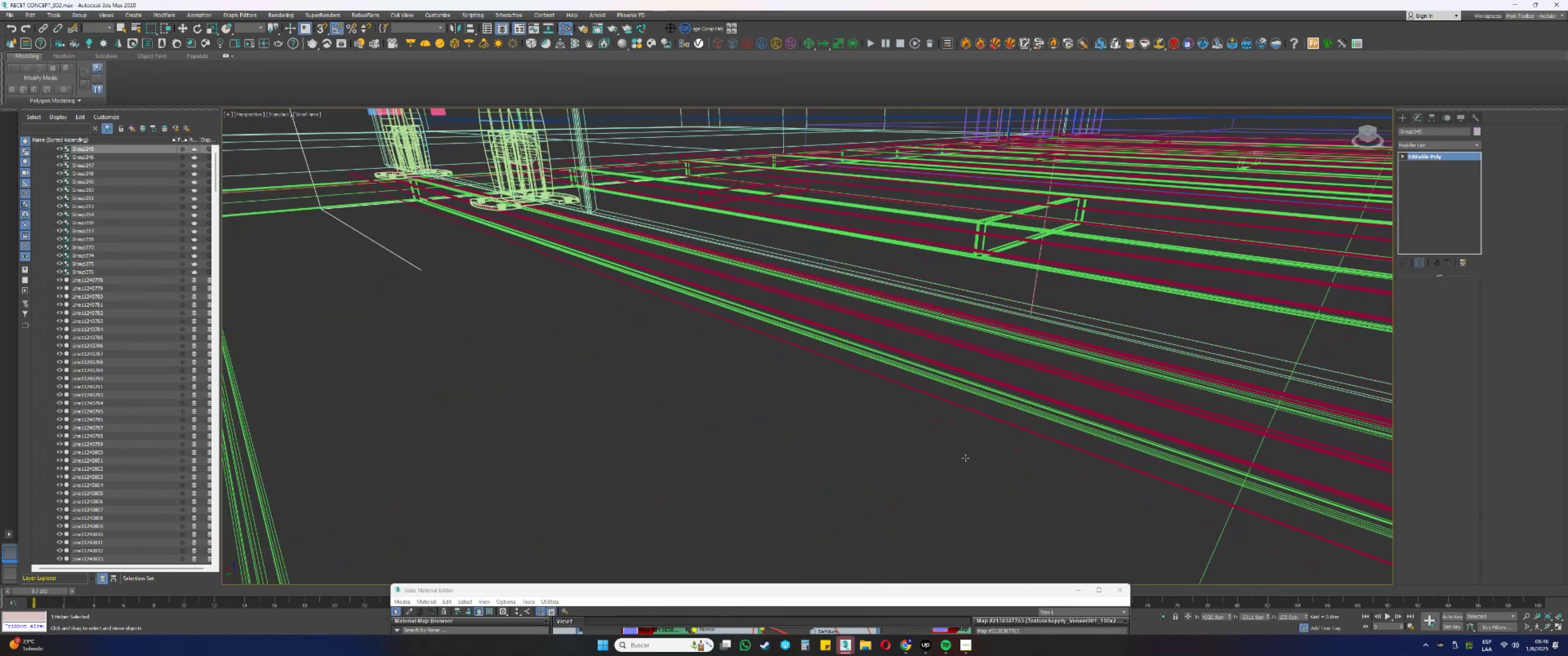 
scroll: coordinate [965, 458], scroll_direction: down, amount: 5.0
 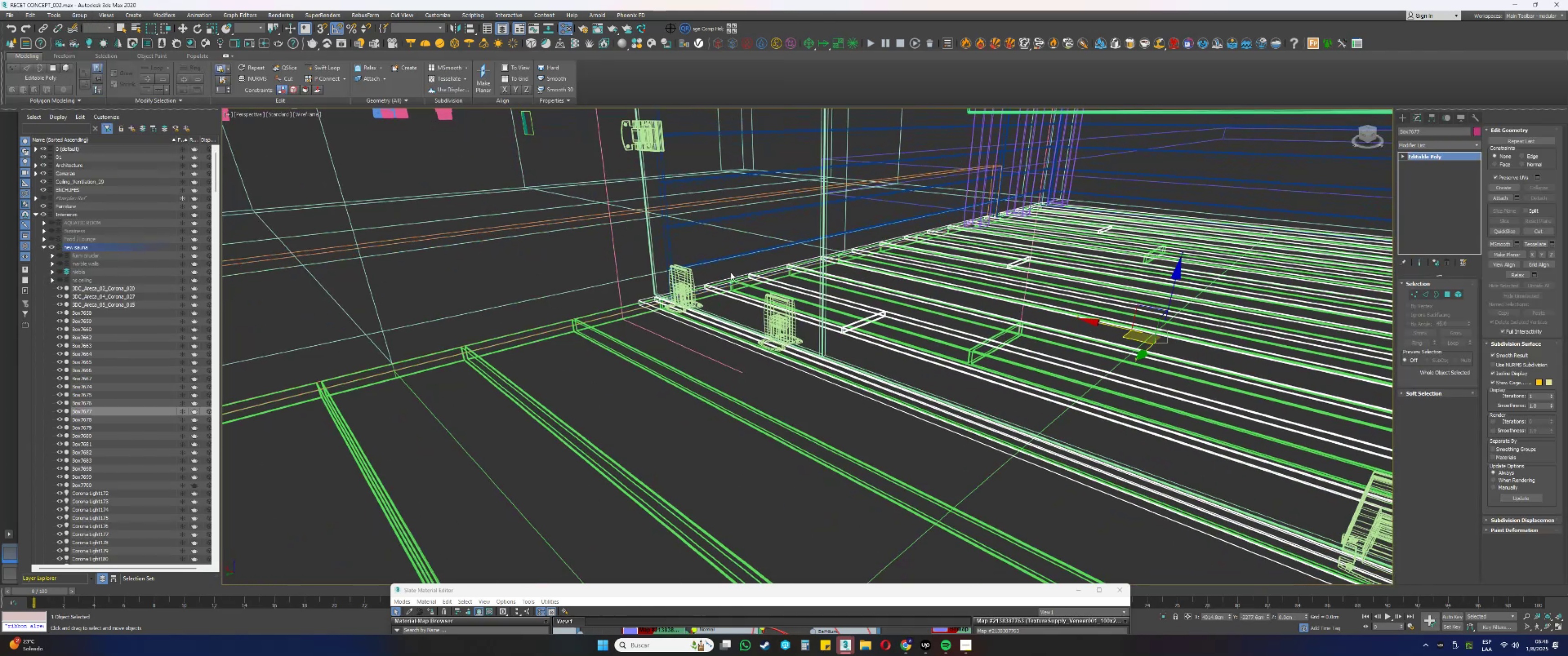 
hold_key(key=ControlLeft, duration=0.54)
left_click([667, 238])
 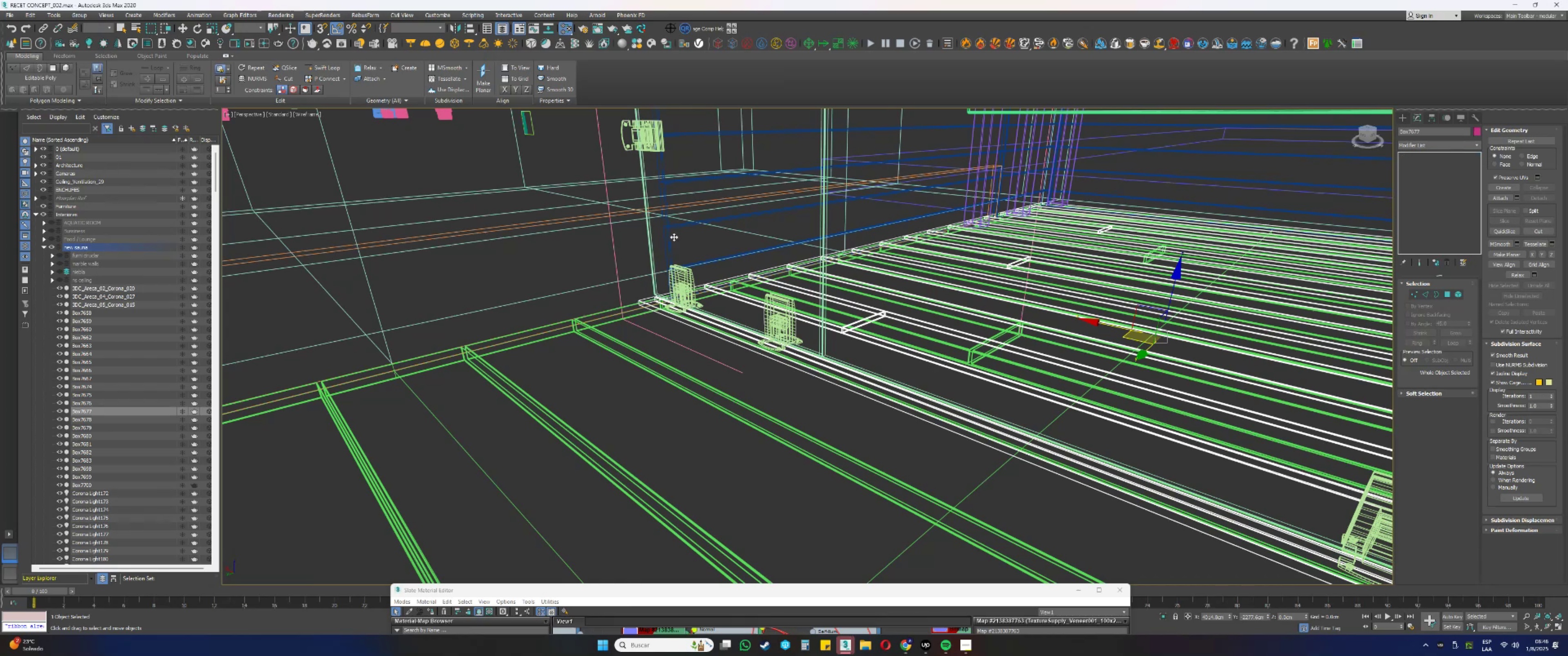 
scroll: coordinate [690, 253], scroll_direction: down, amount: 2.0
 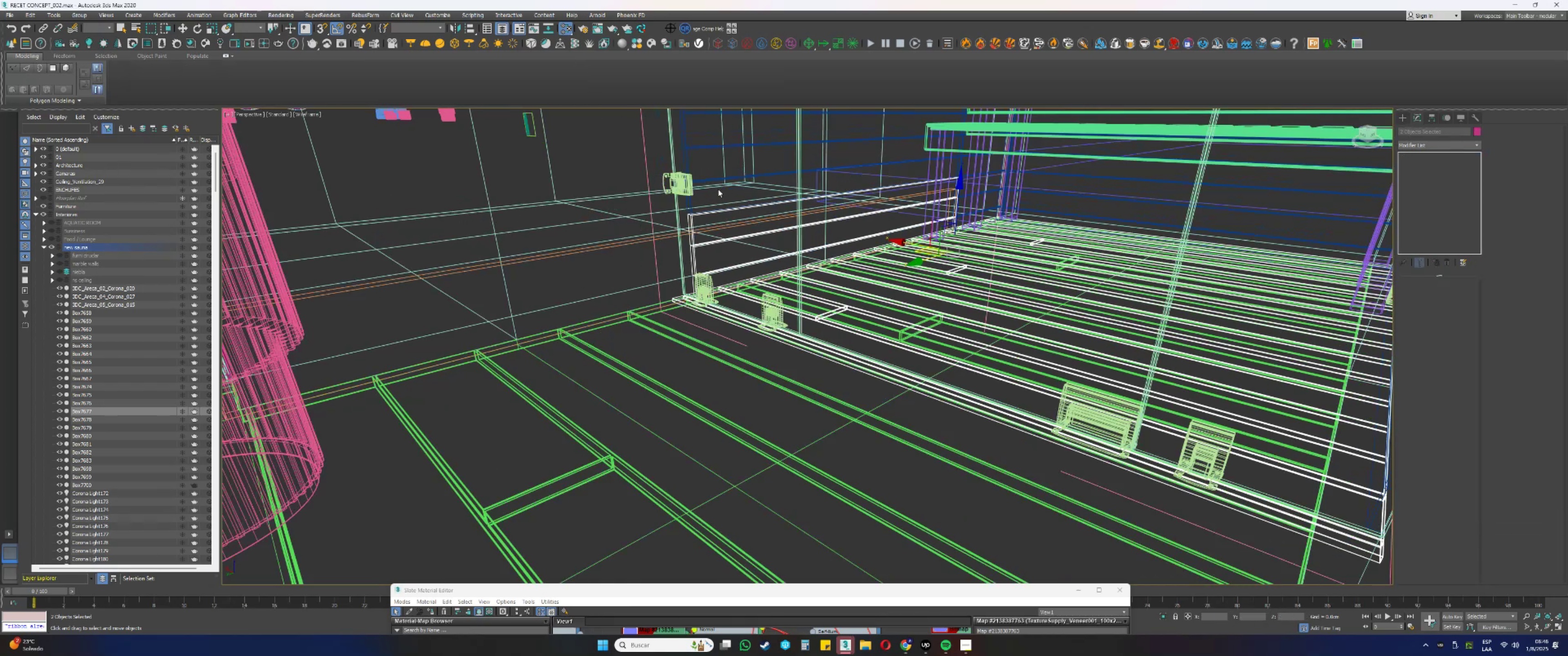 
hold_key(key=ControlLeft, duration=1.04)
left_click([699, 144])
 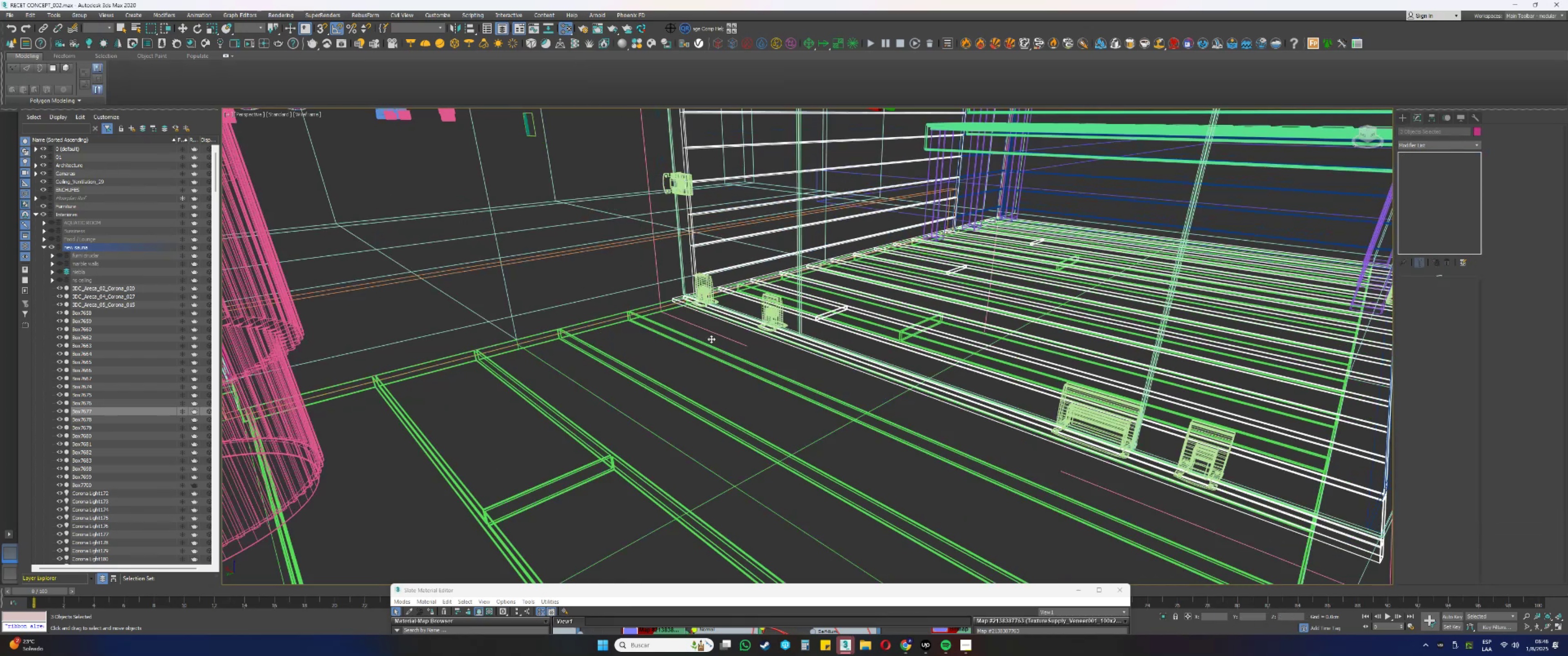 
hold_key(key=AltLeft, duration=0.4)
 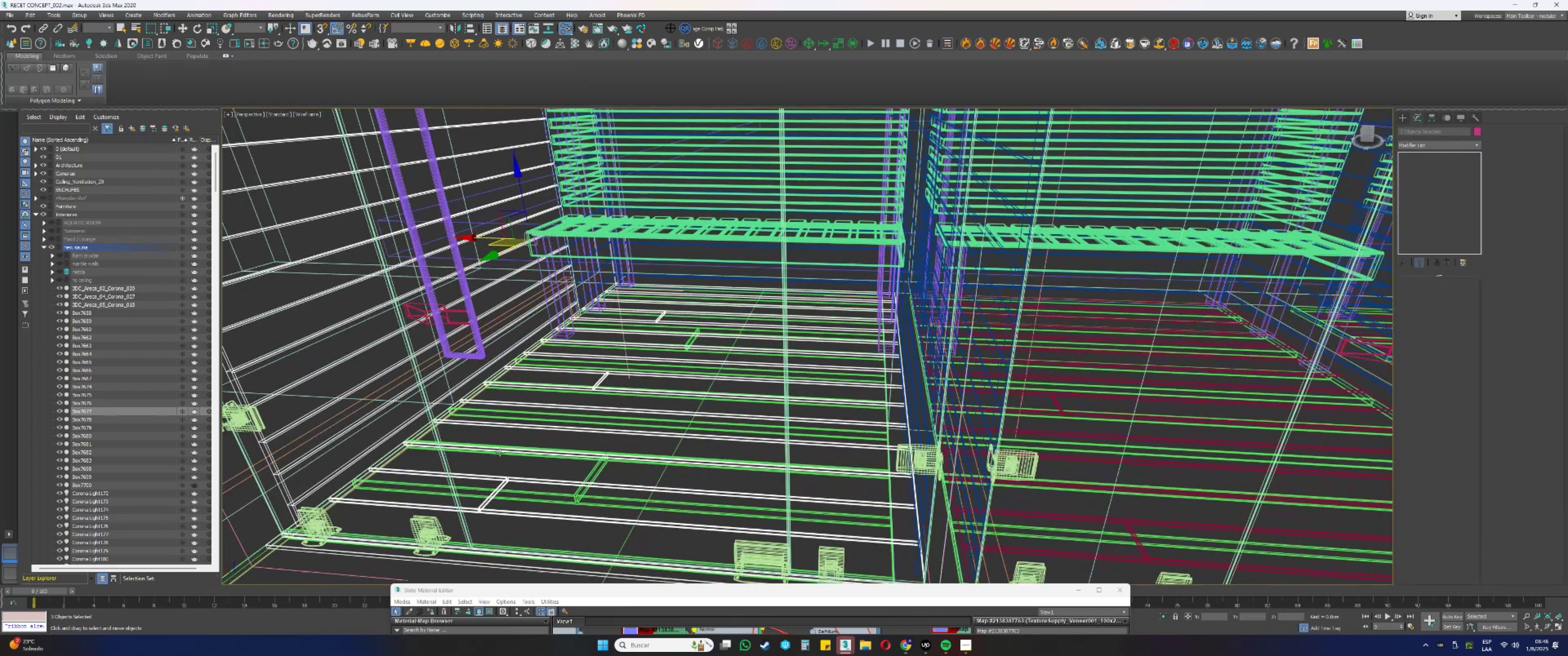 
hold_key(key=AltLeft, duration=0.38)
 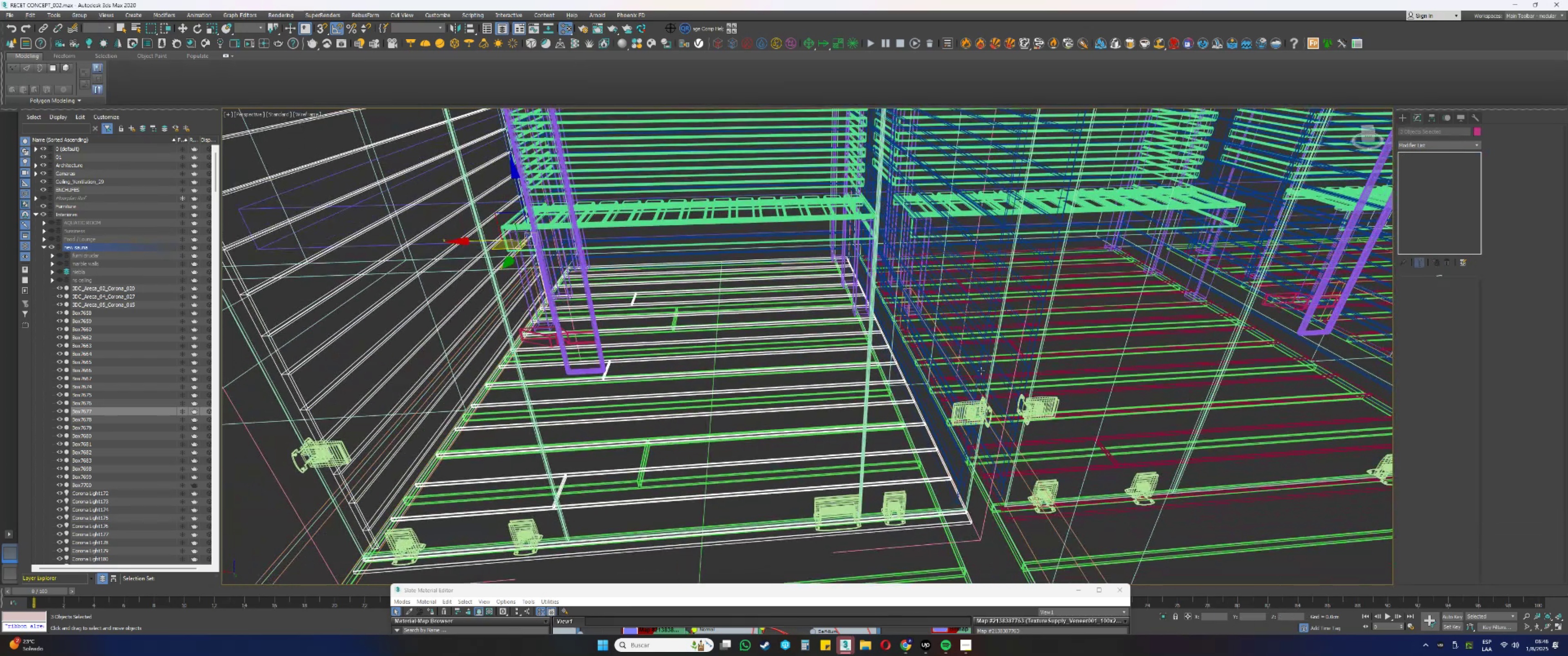 
key(F3)
 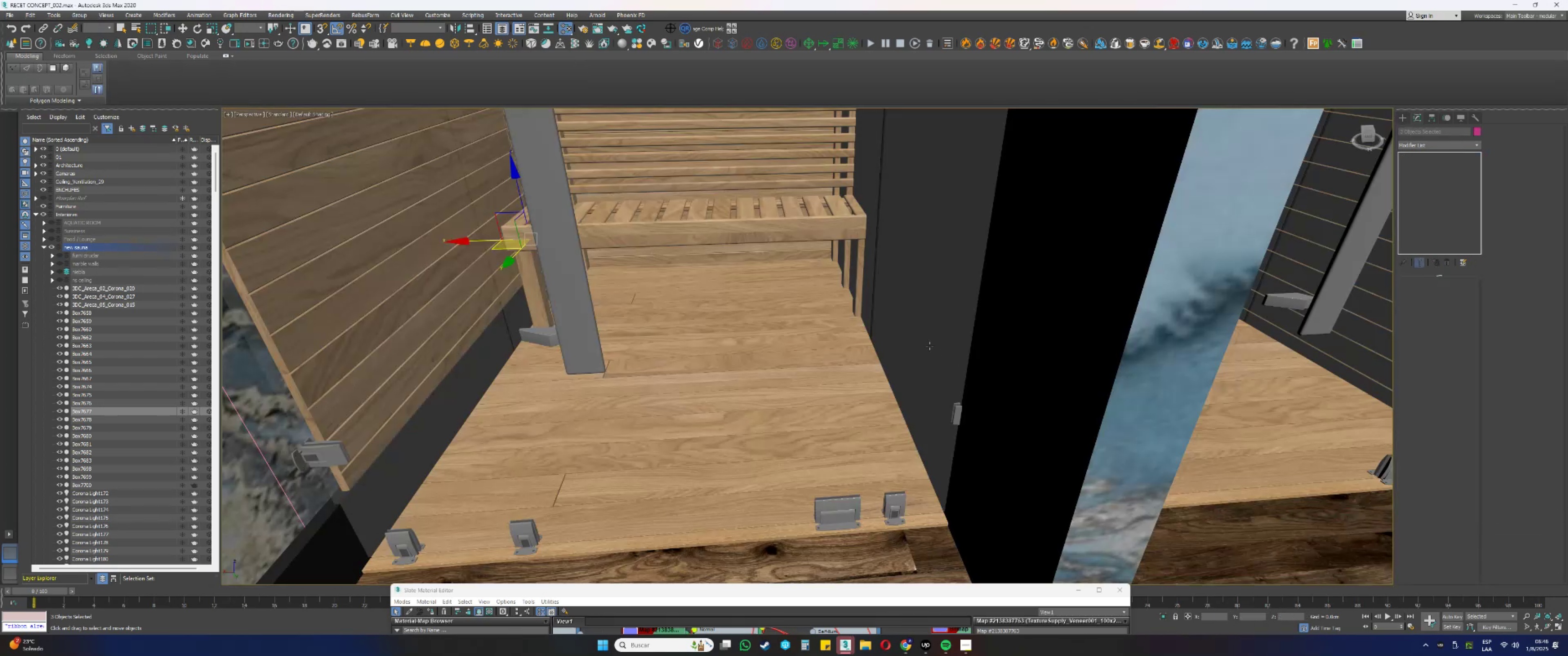 
hold_key(key=AltLeft, duration=0.35)
 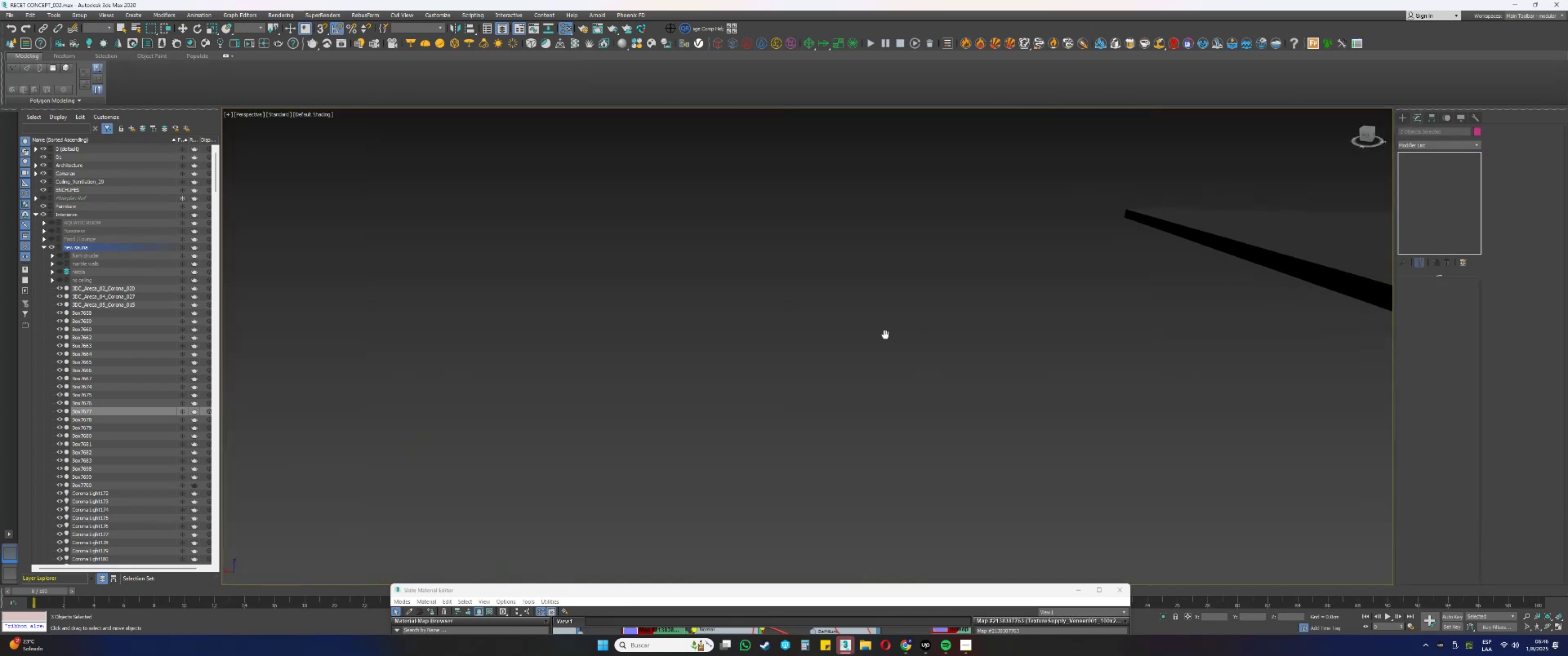 
hold_key(key=AltLeft, duration=0.4)
 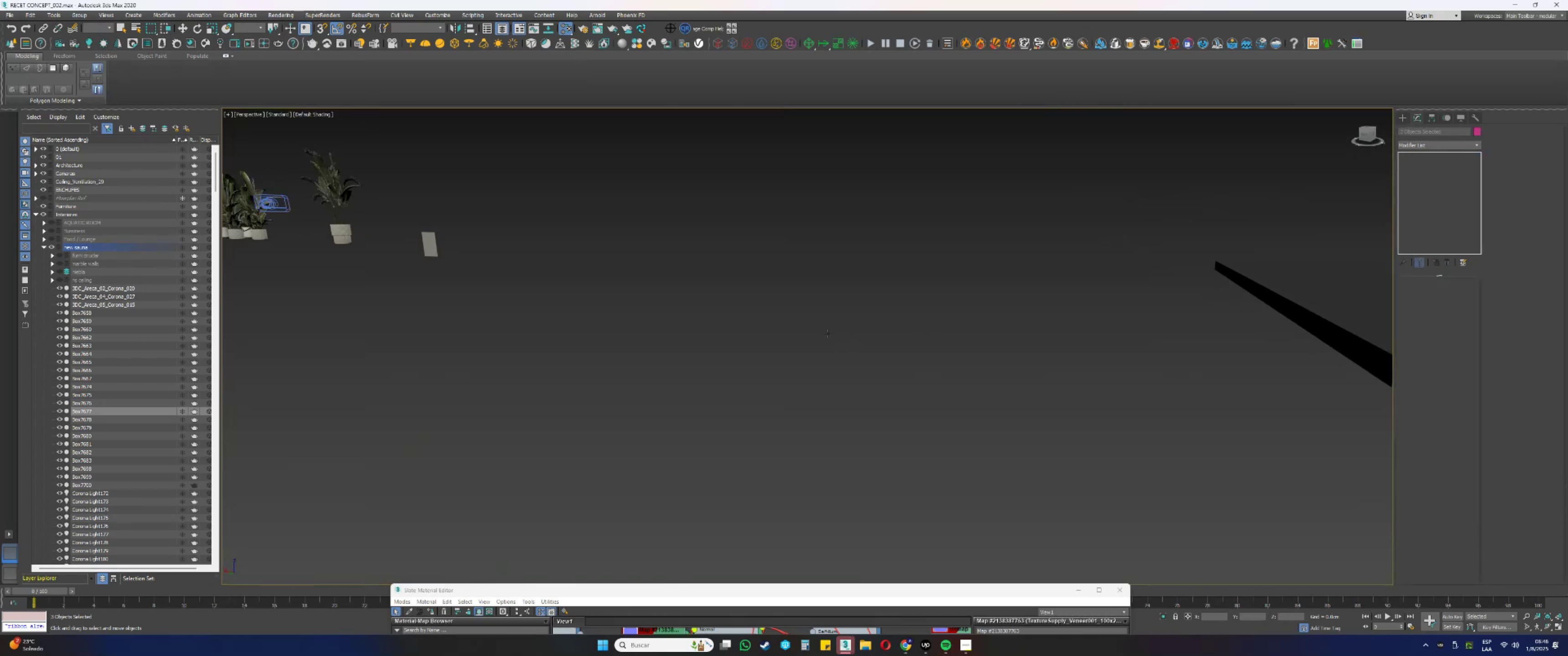 
key(Z)
 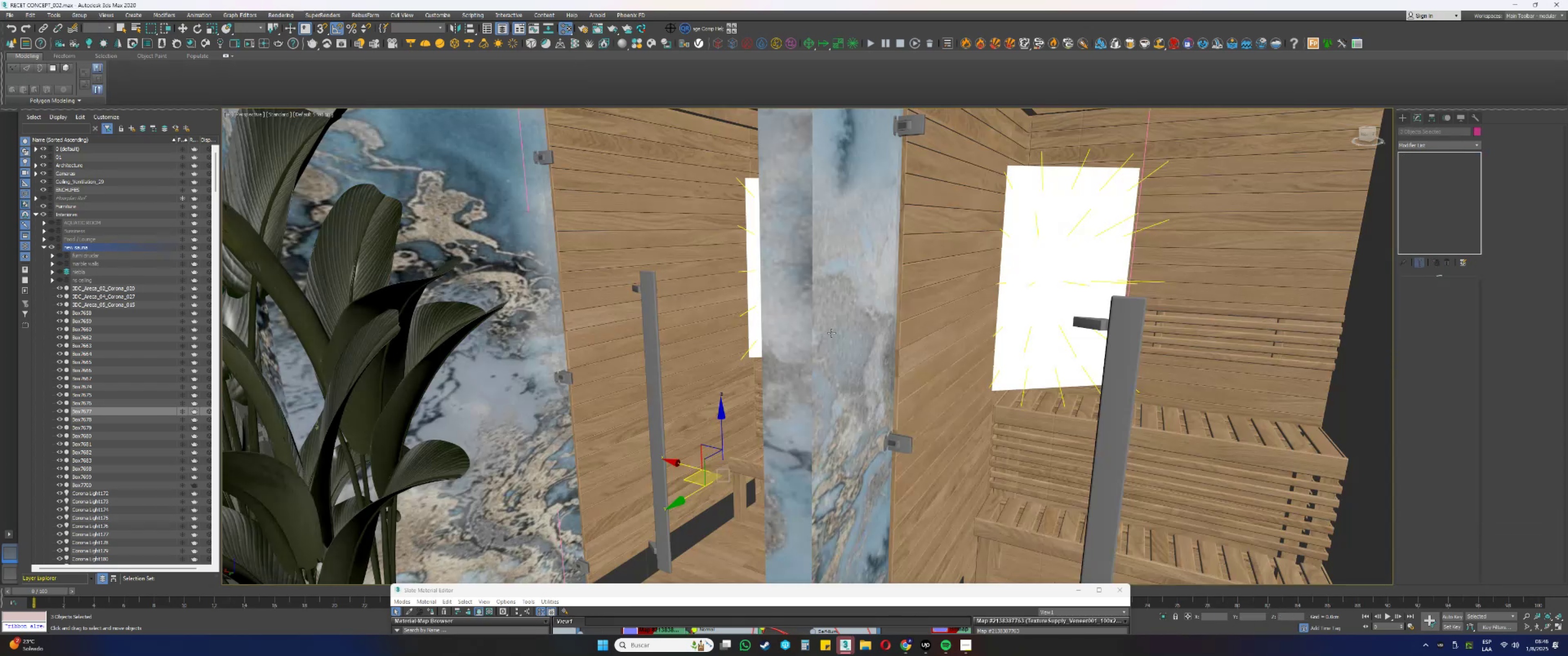 
hold_key(key=AltLeft, duration=0.94)
 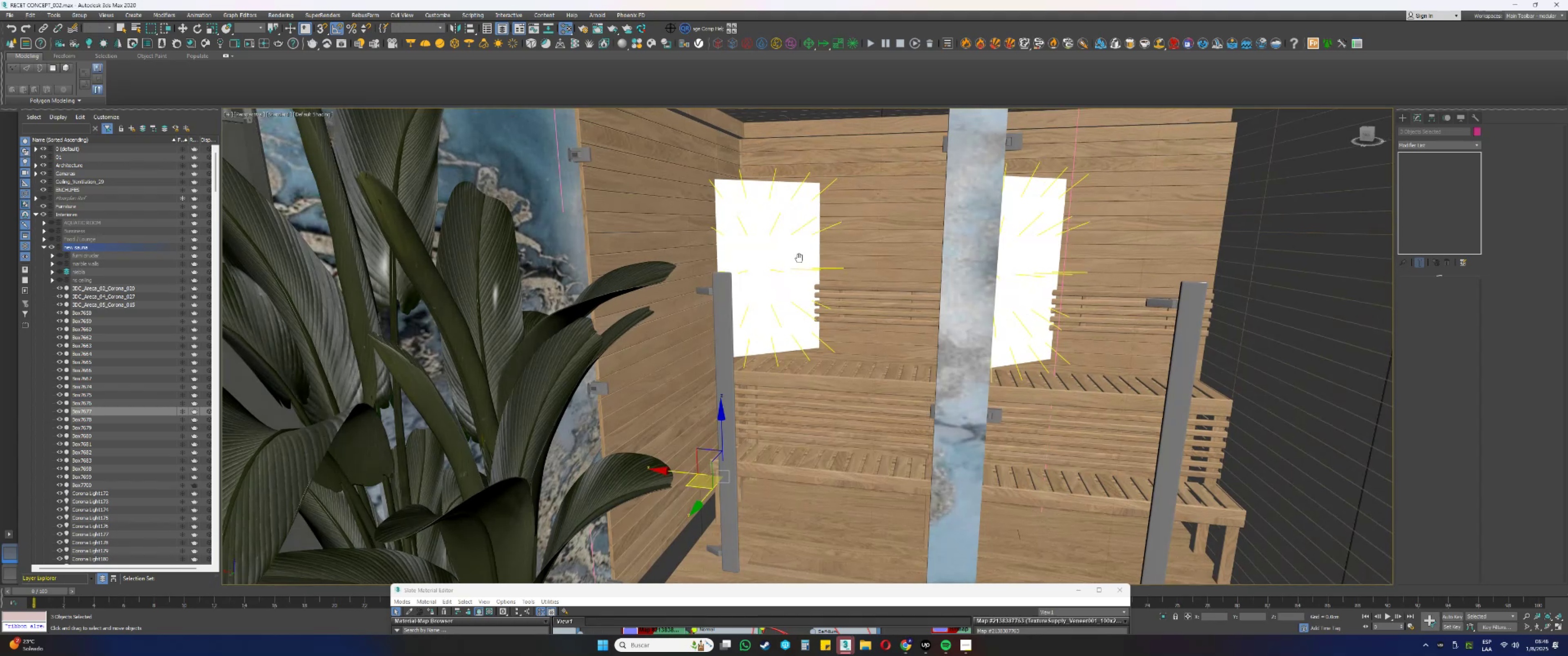 
key(F3)
 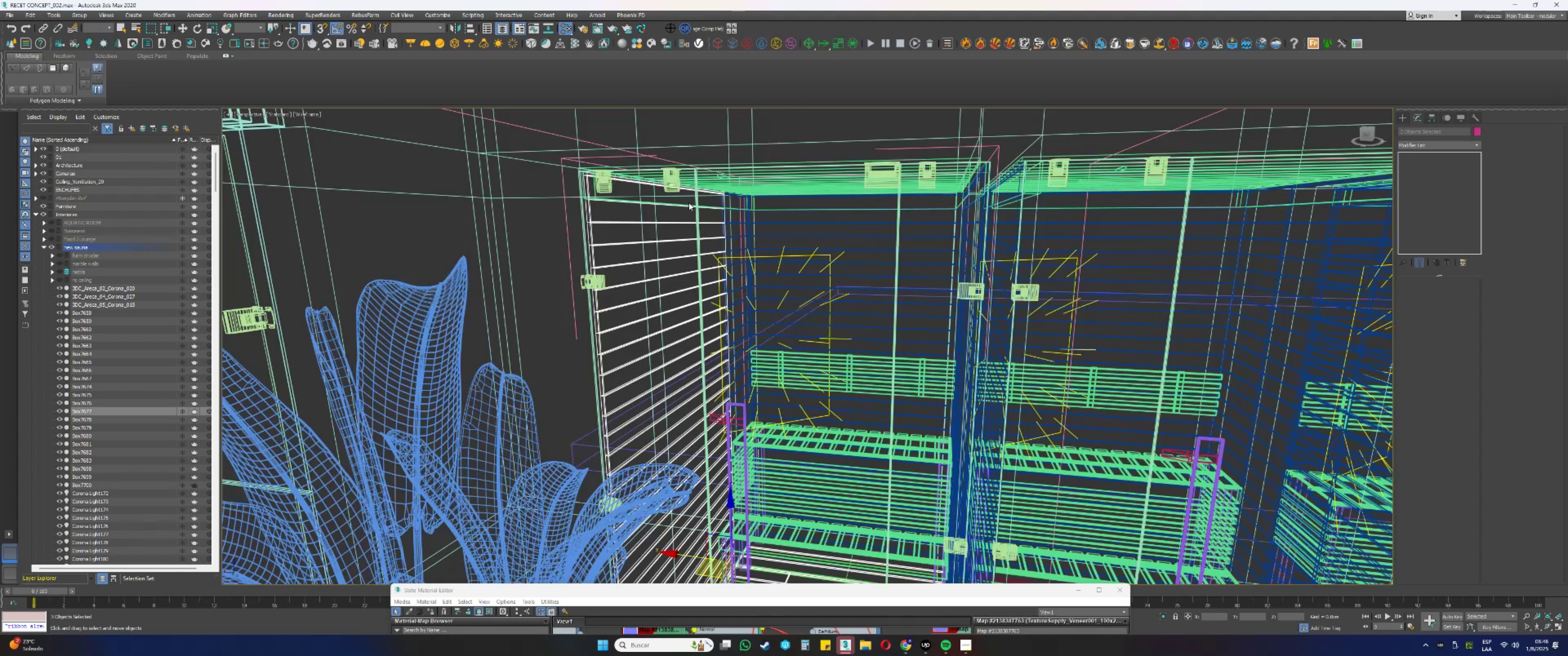 
hold_key(key=ControlLeft, duration=1.5)
left_click([771, 161])
 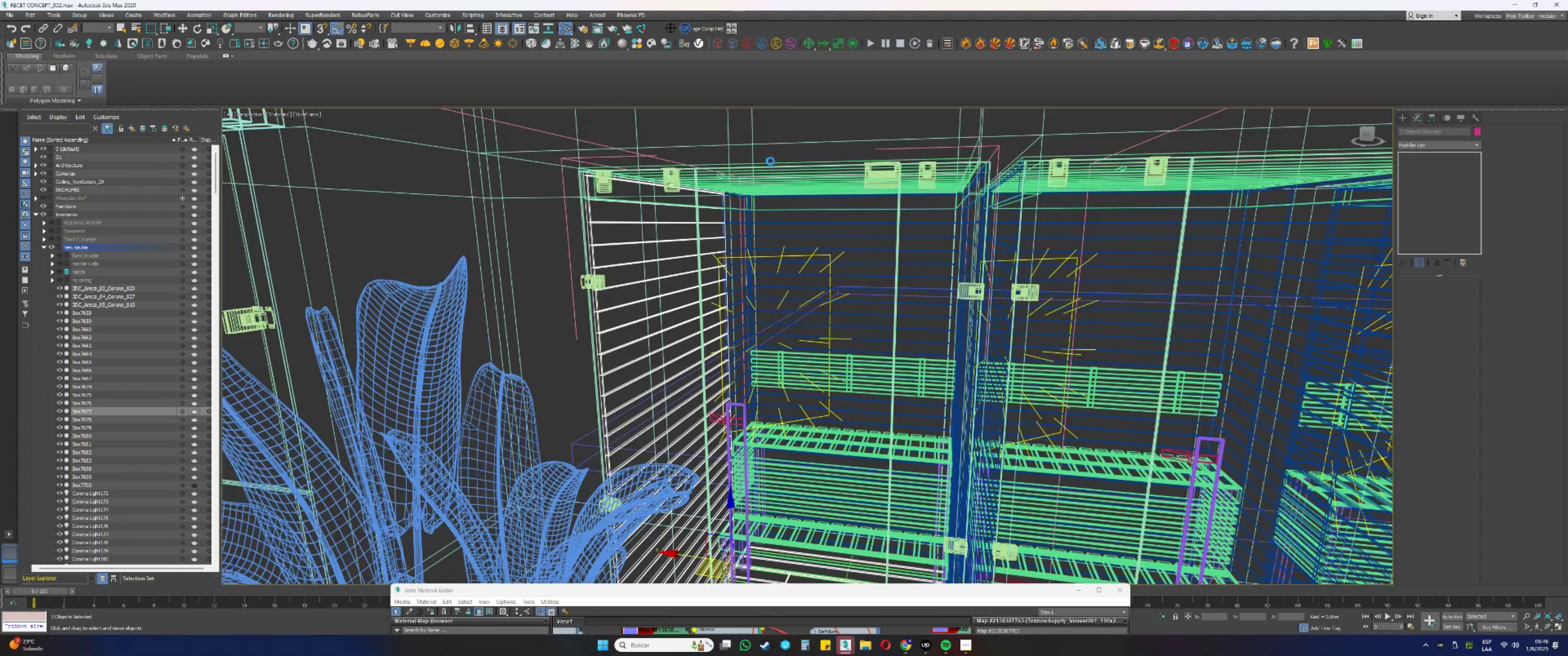 
key(Control+ControlLeft)
 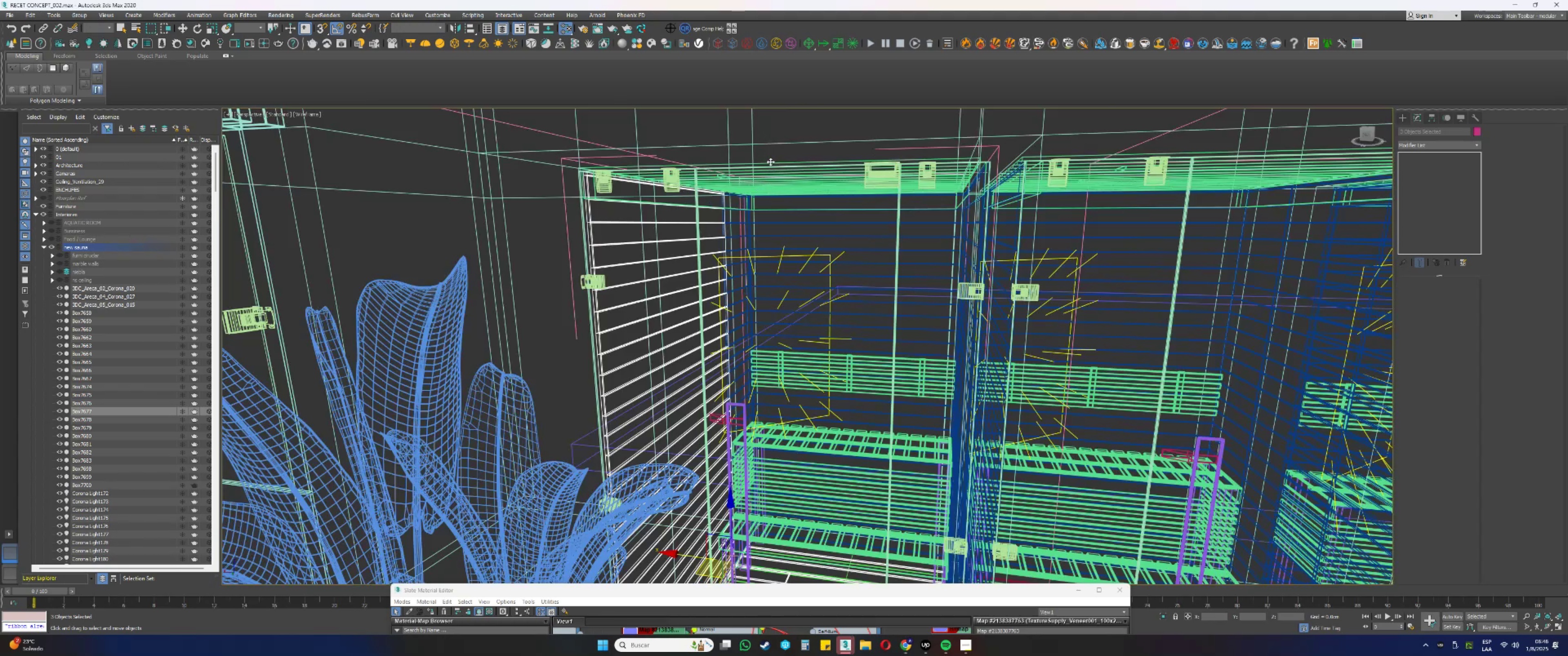 
key(Control+ControlLeft)
 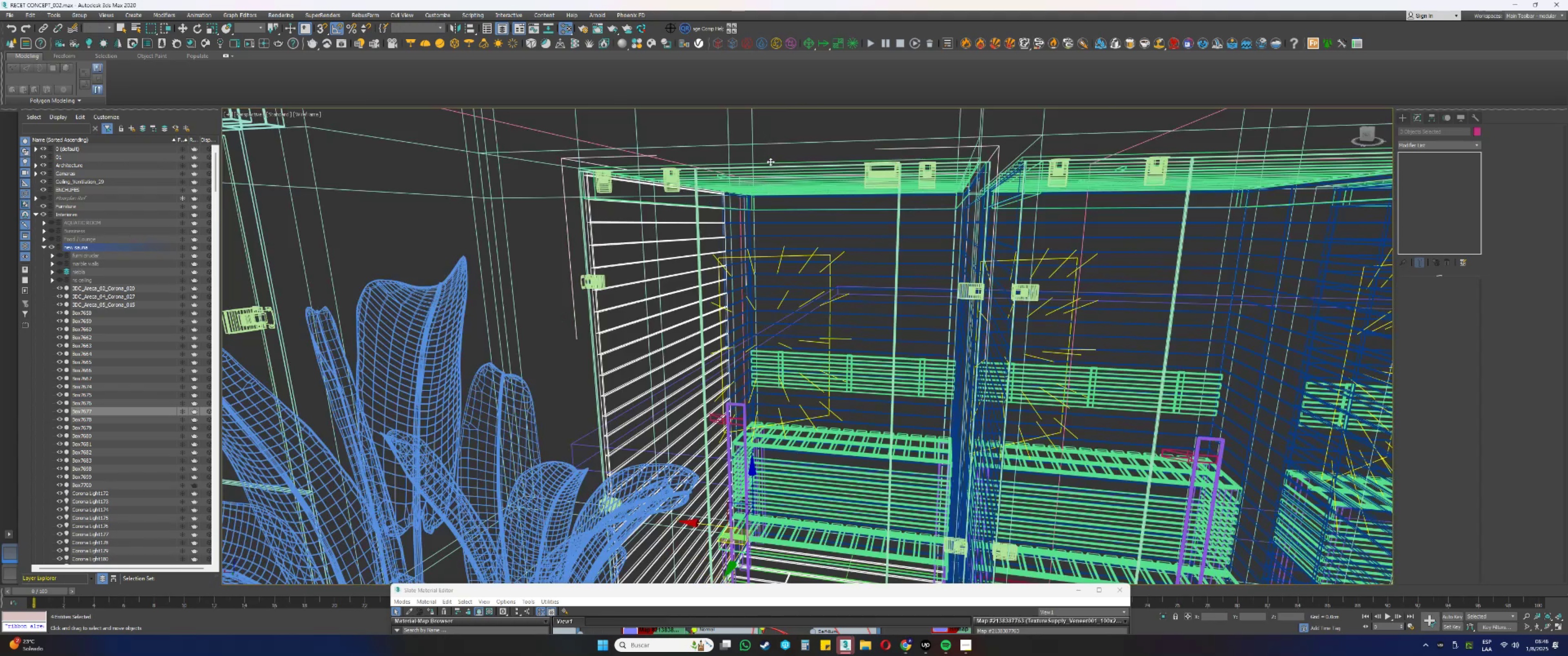 
key(Control+ControlLeft)
 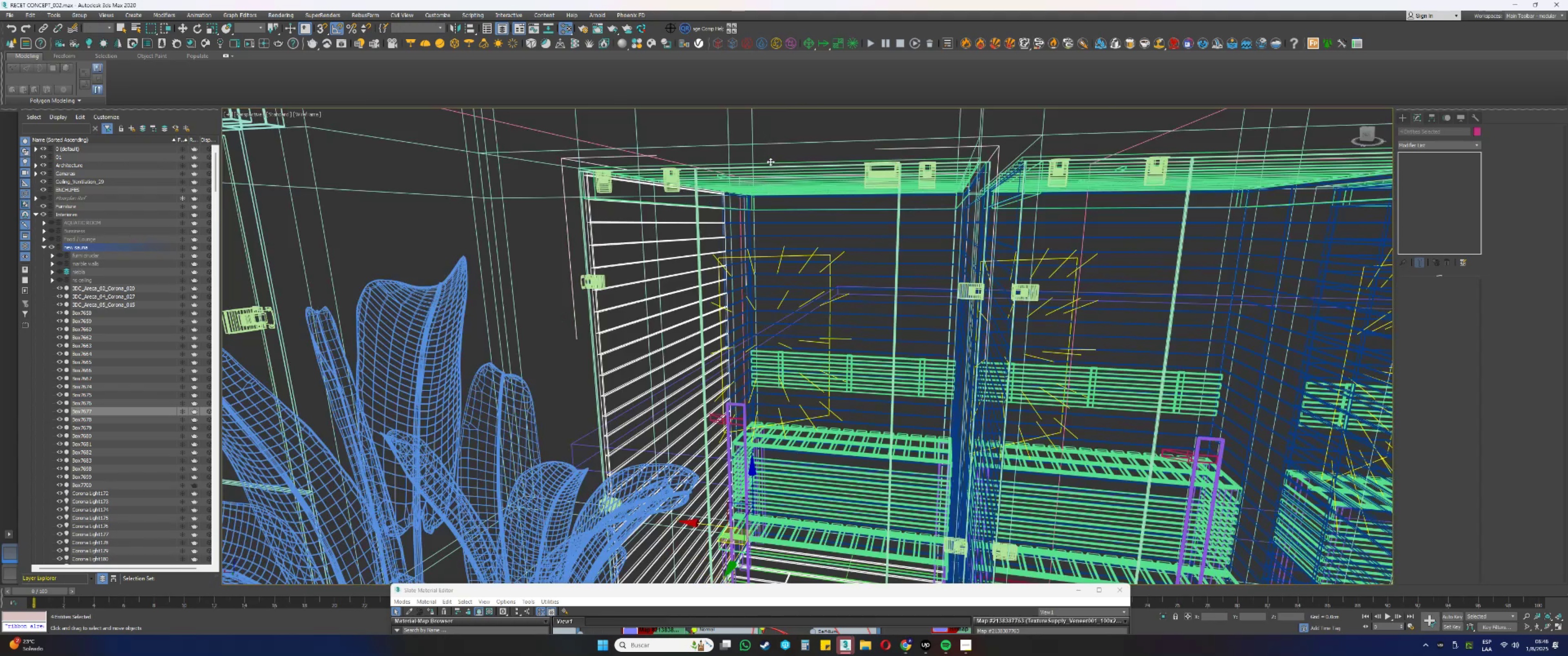 
key(Control+ControlLeft)
 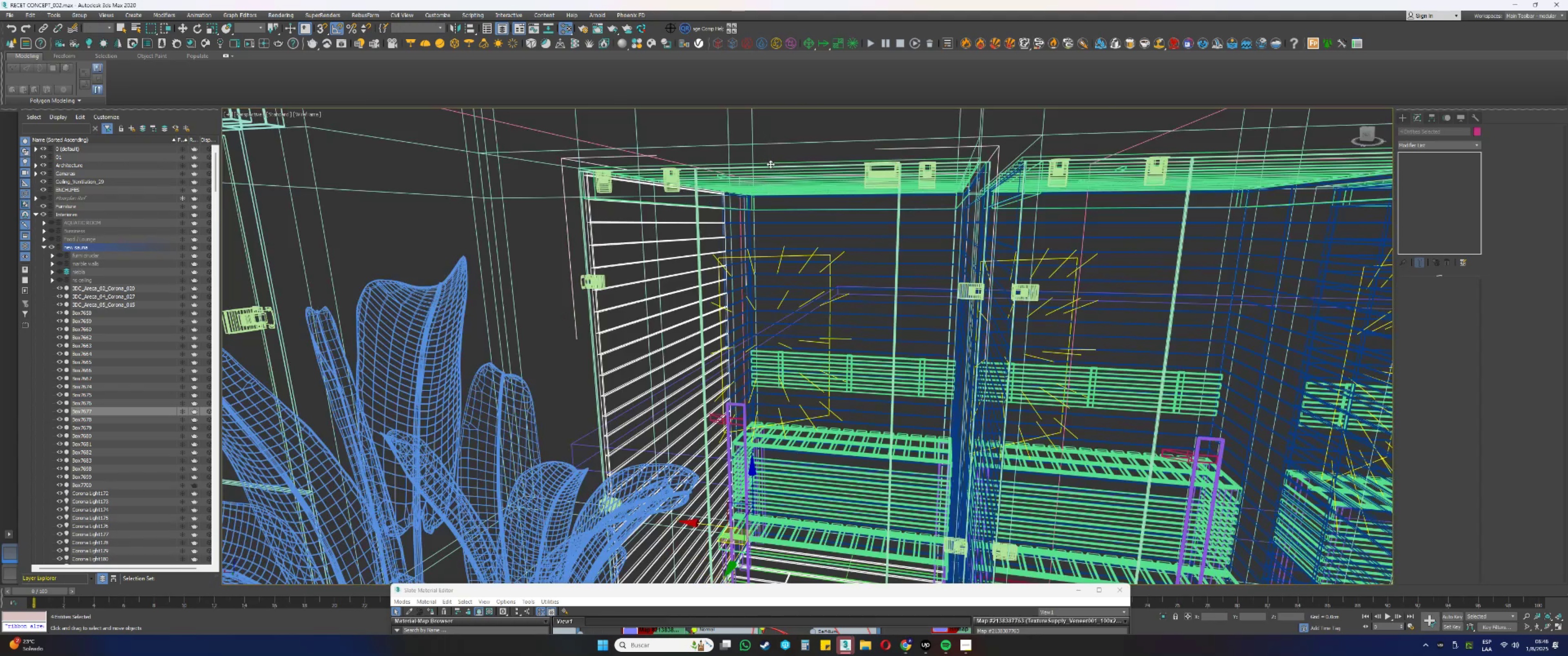 
scroll: coordinate [768, 175], scroll_direction: up, amount: 2.0
 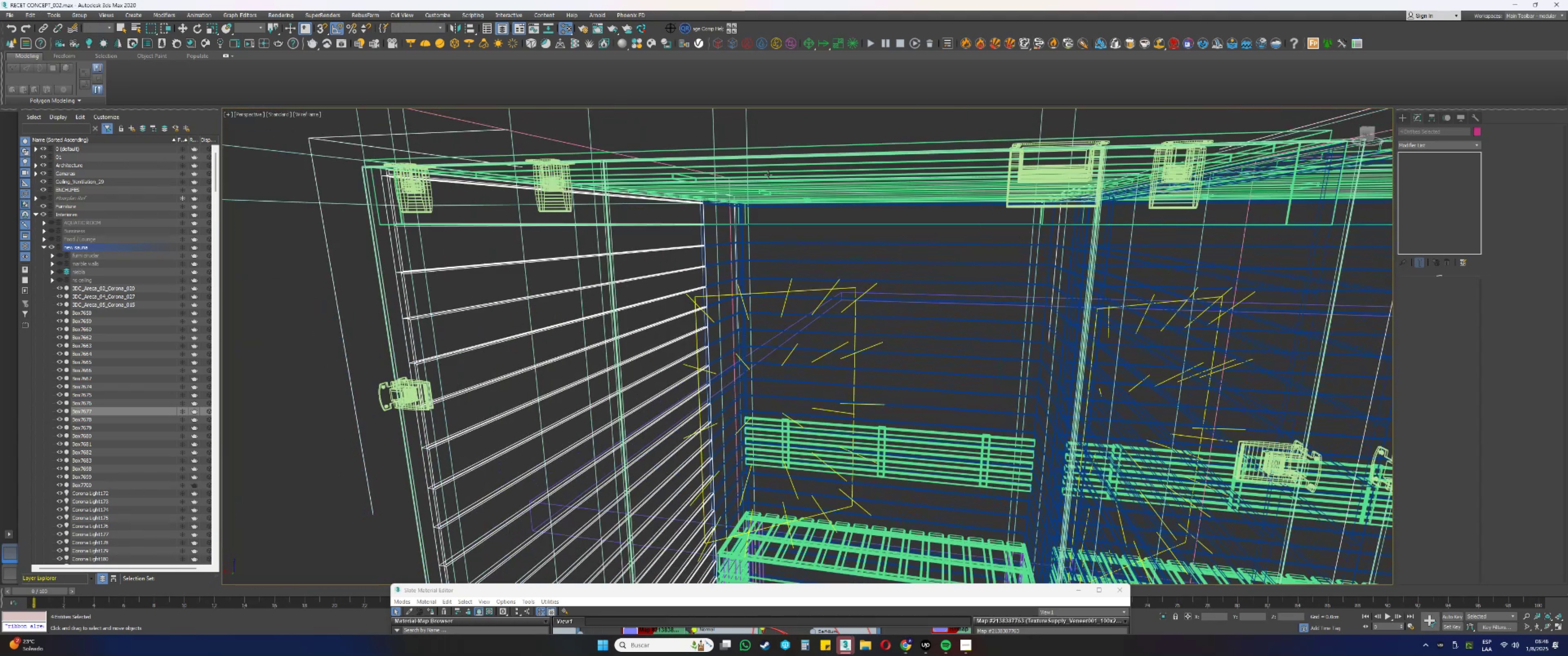 
key(Control+ControlLeft)
 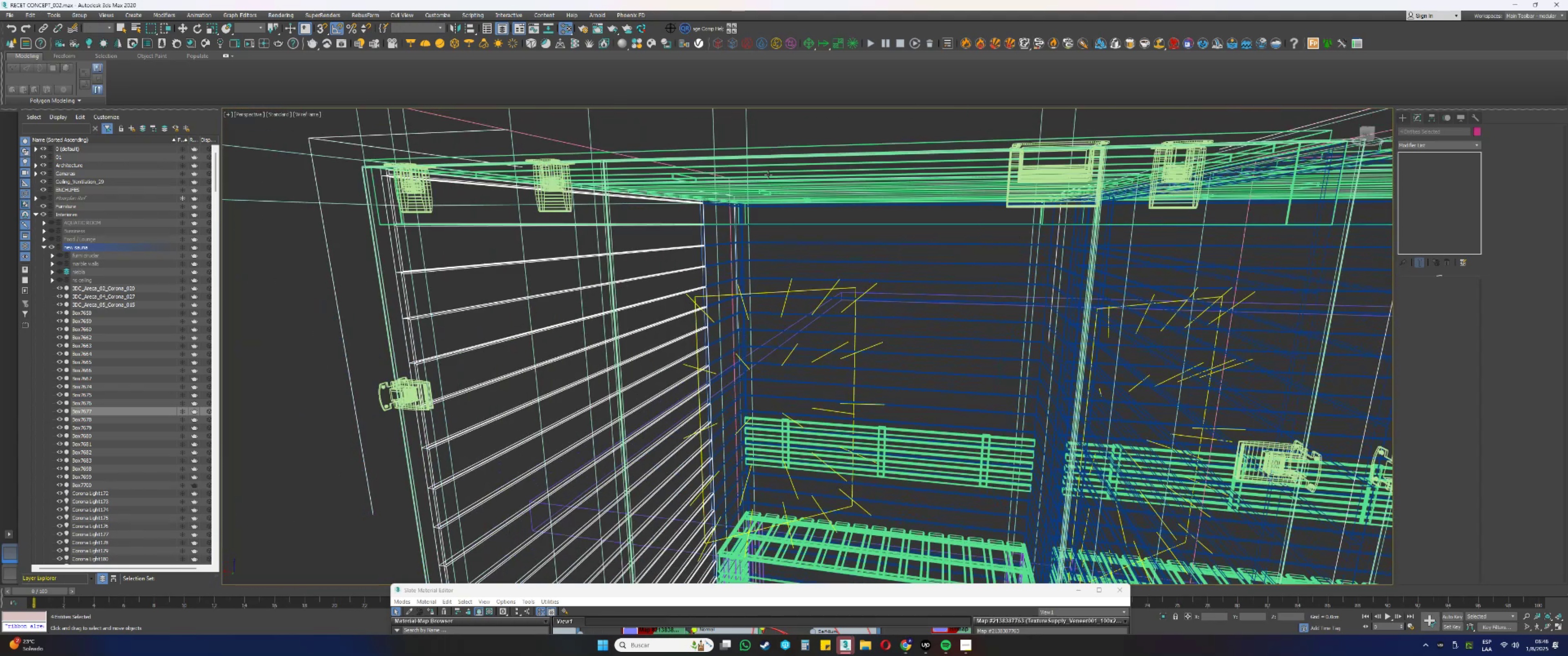 
key(Control+Z)
 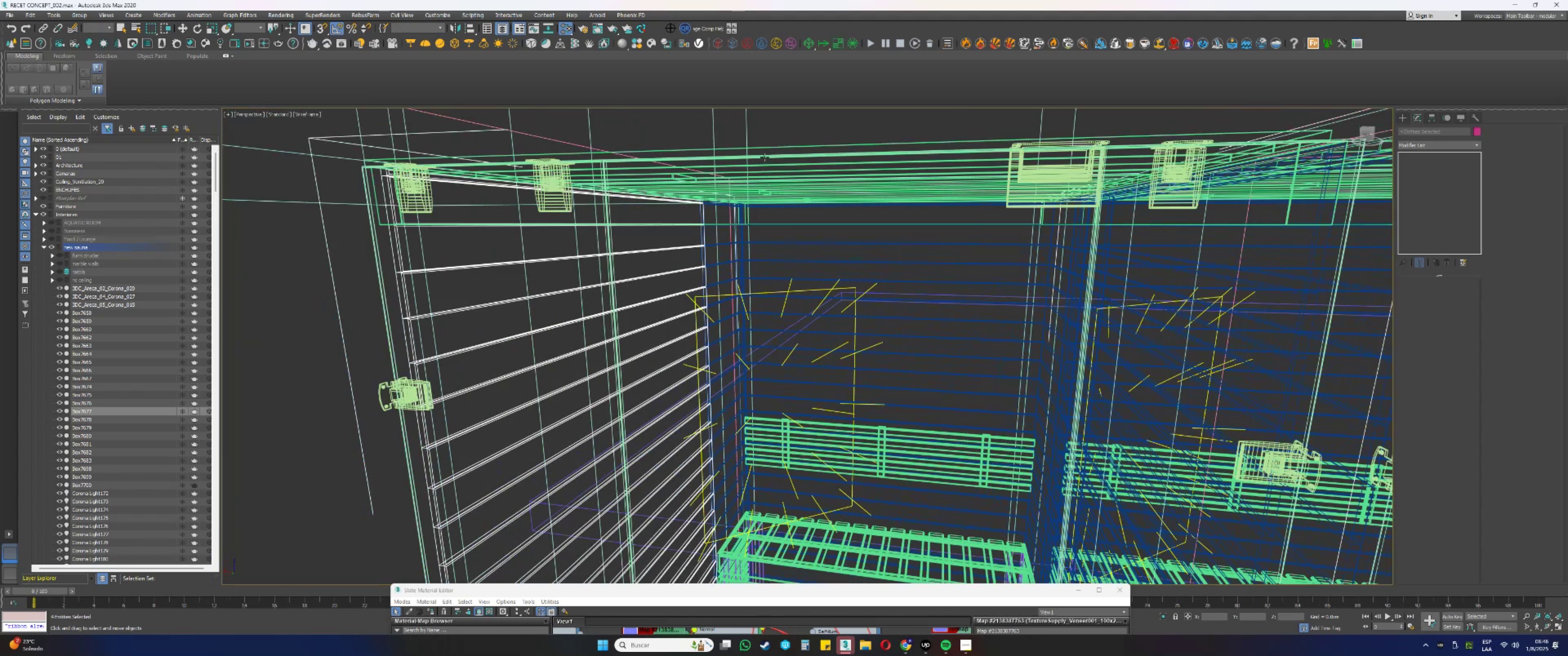 
hold_key(key=AltLeft, duration=0.85)
 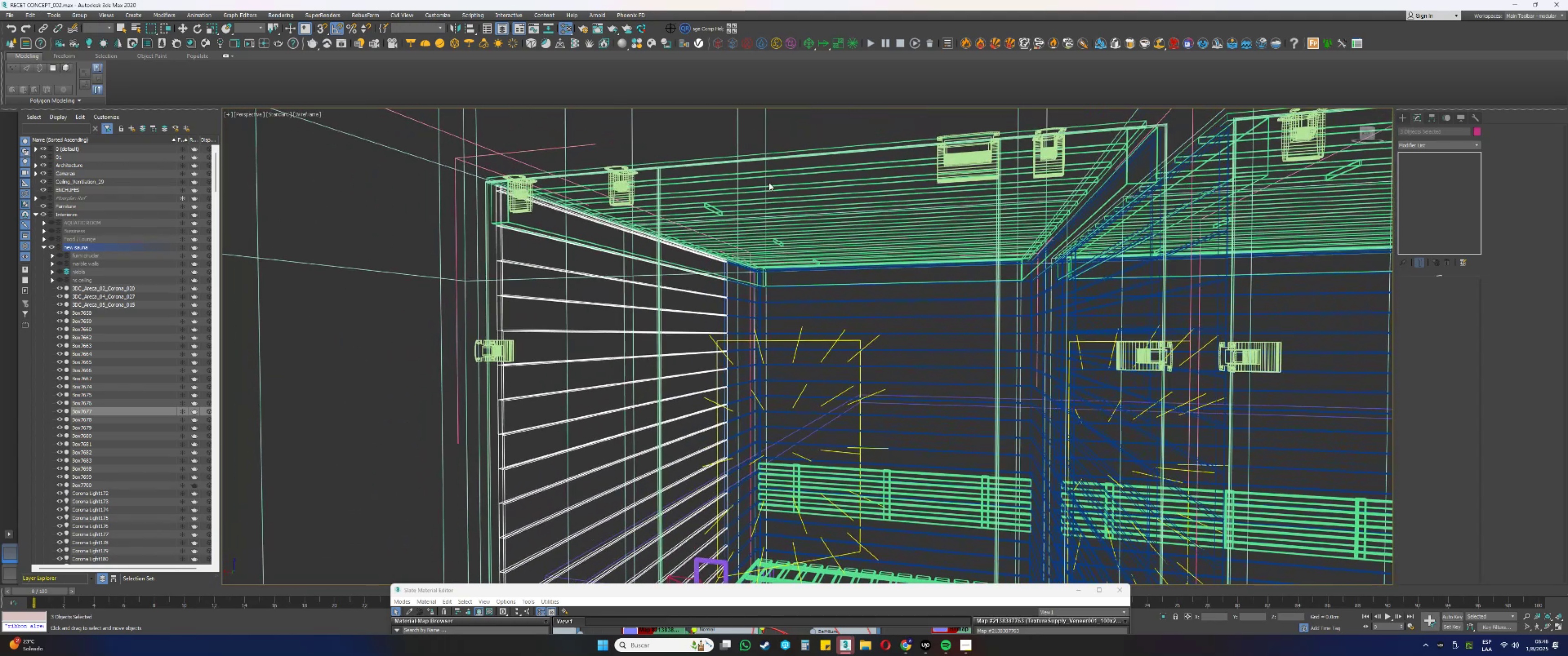 
hold_key(key=AltLeft, duration=0.45)
 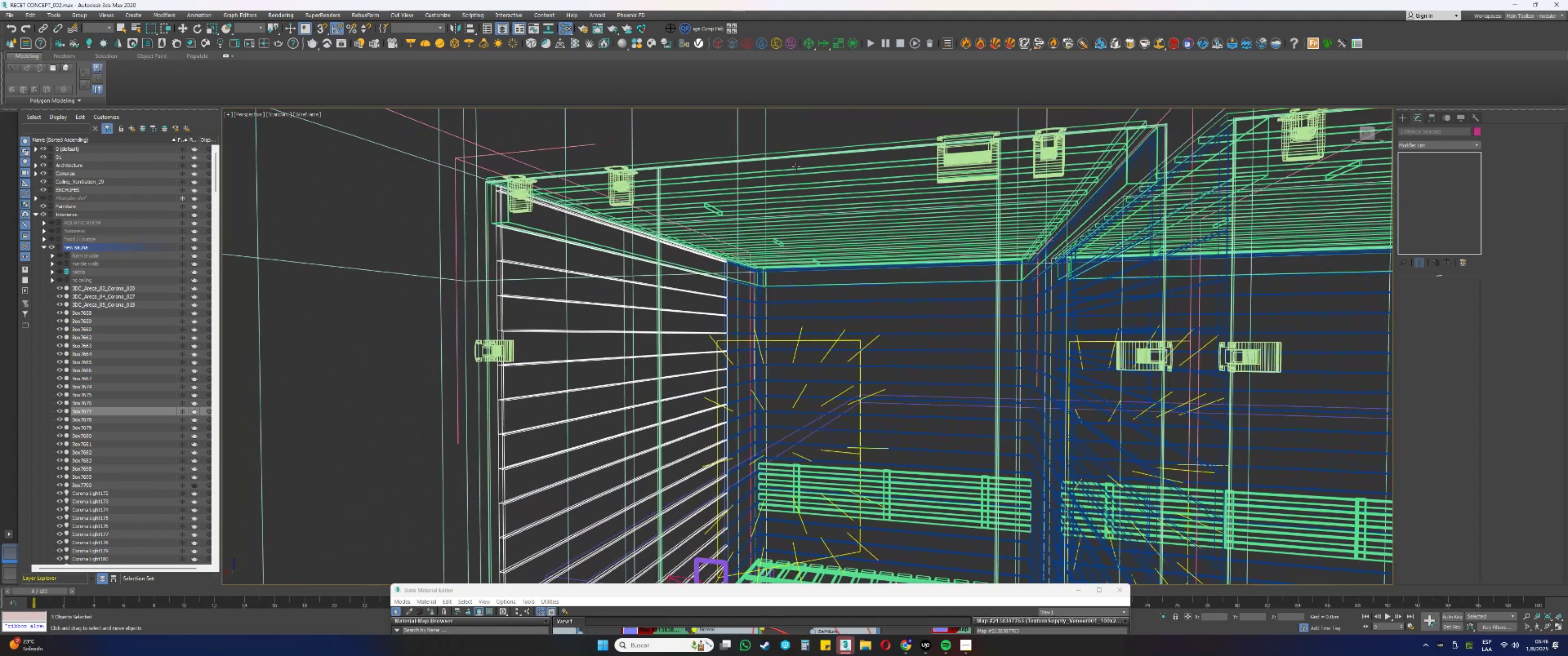 
hold_key(key=ControlLeft, duration=1.5)
left_click_drag(start_coordinate=[795, 165], to_coordinate=[799, 173])
 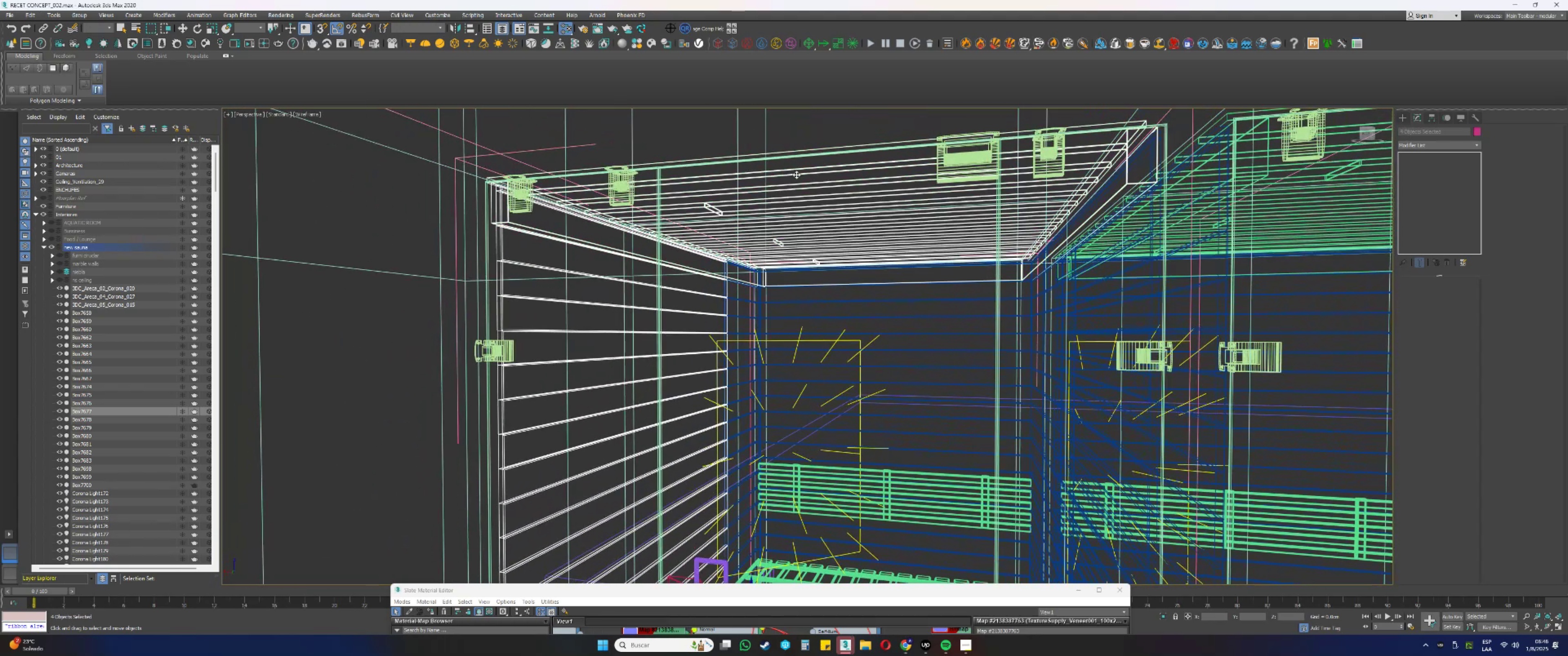 
hold_key(key=ControlLeft, duration=0.63)
 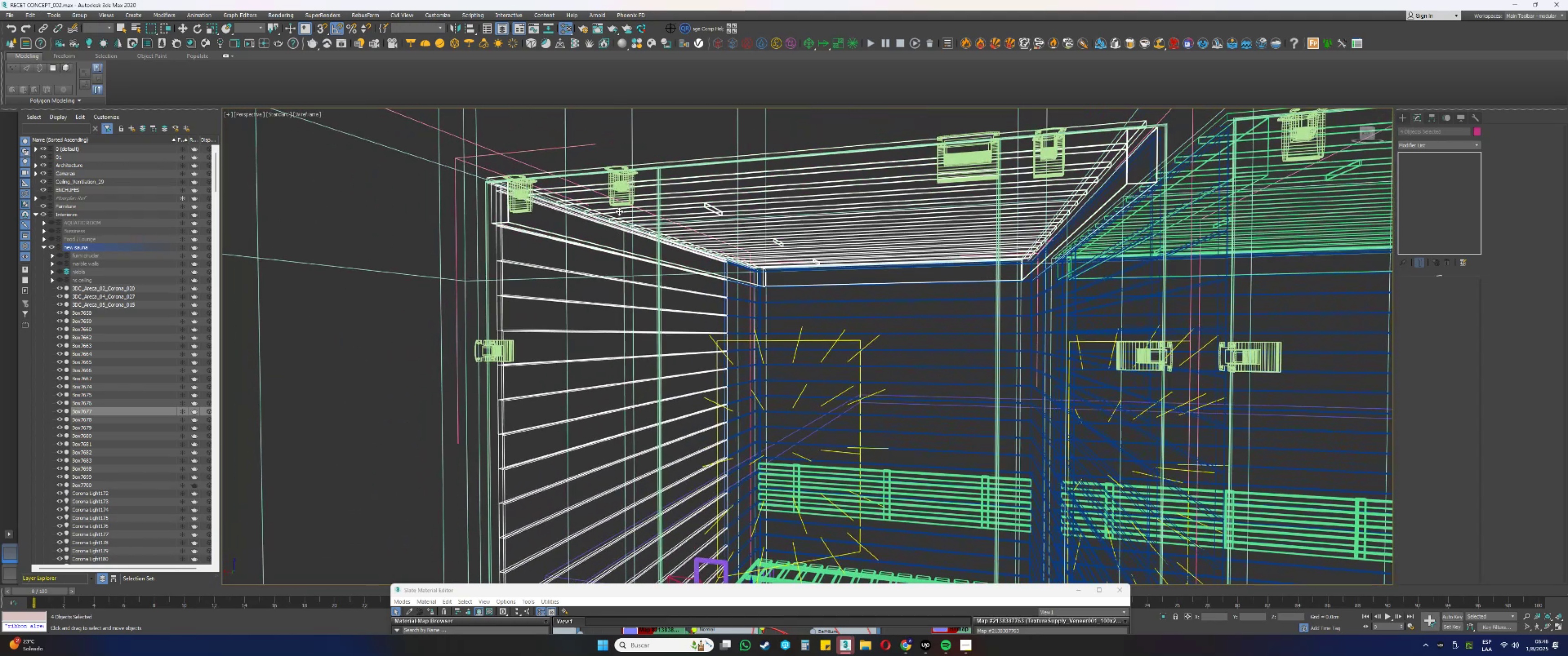 
key(F3)
 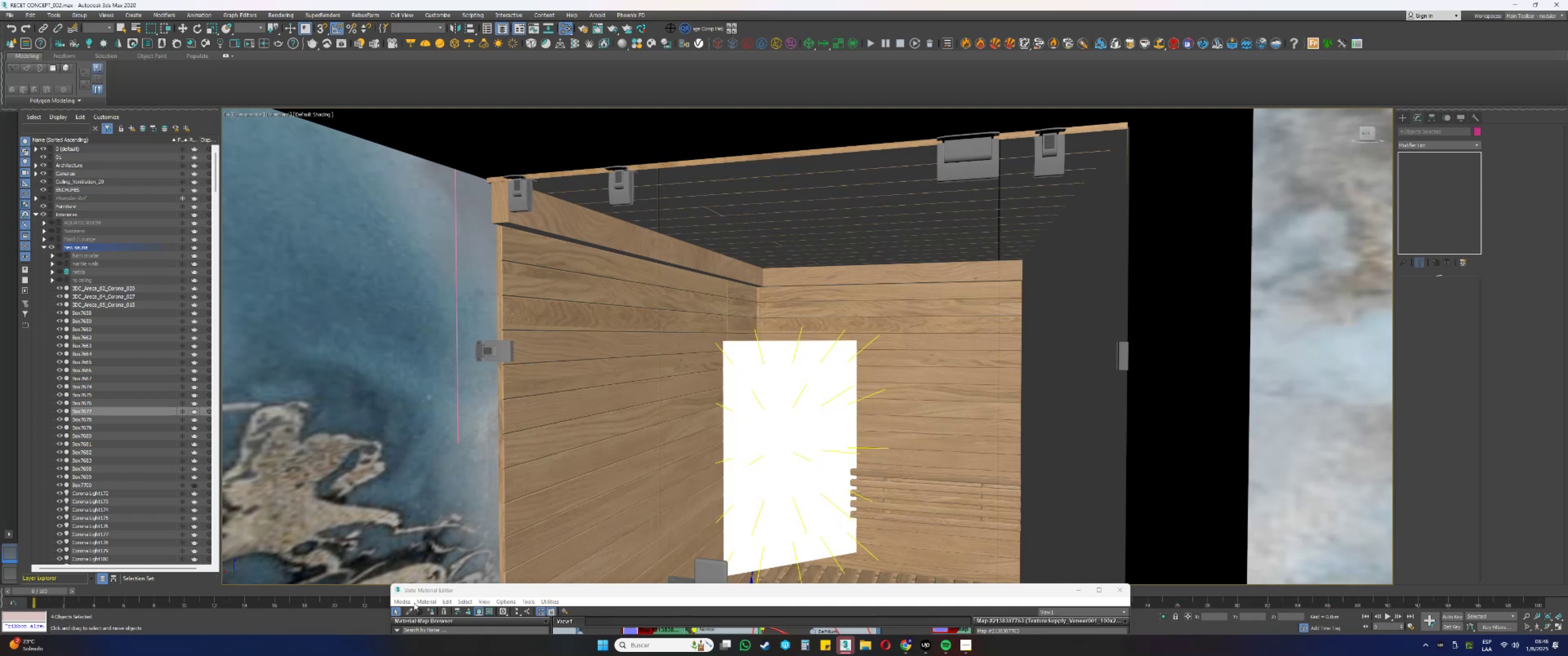 
left_click([431, 611])
 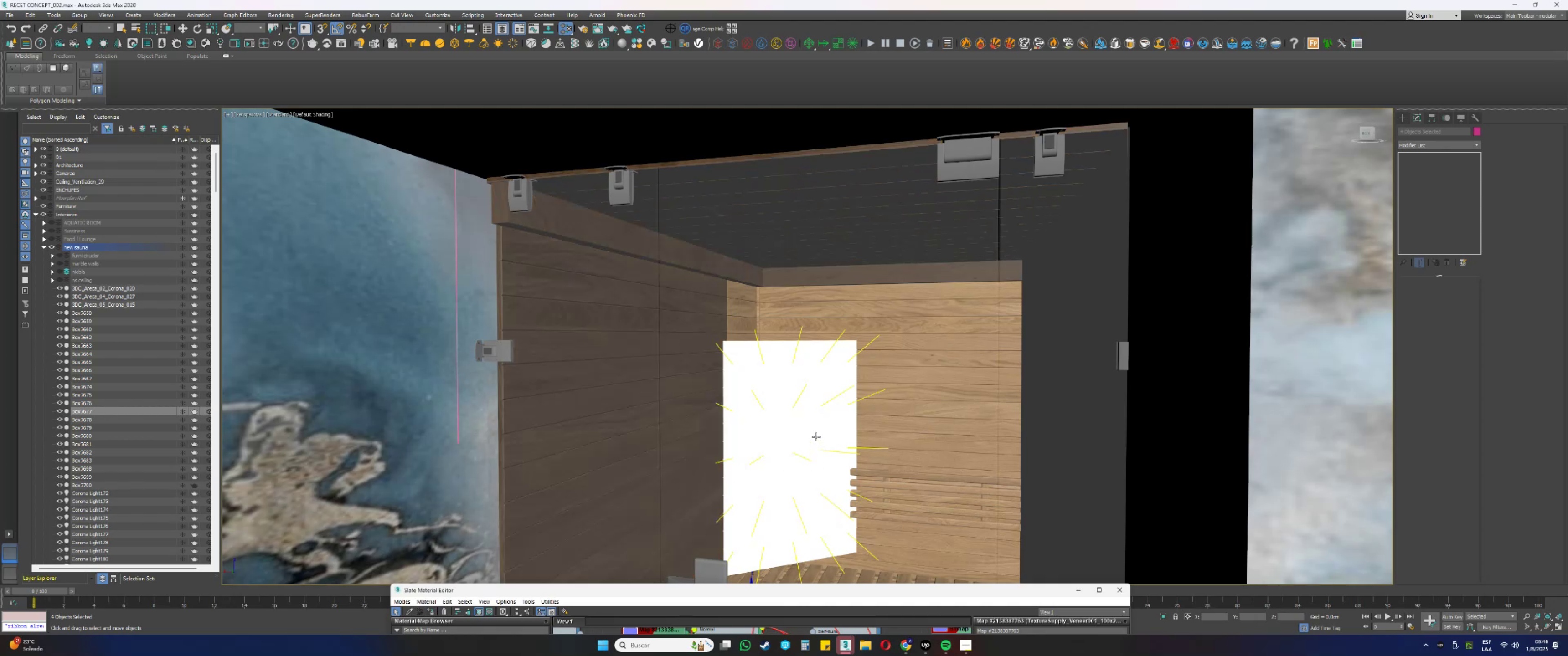 
hold_key(key=AltLeft, duration=1.46)
 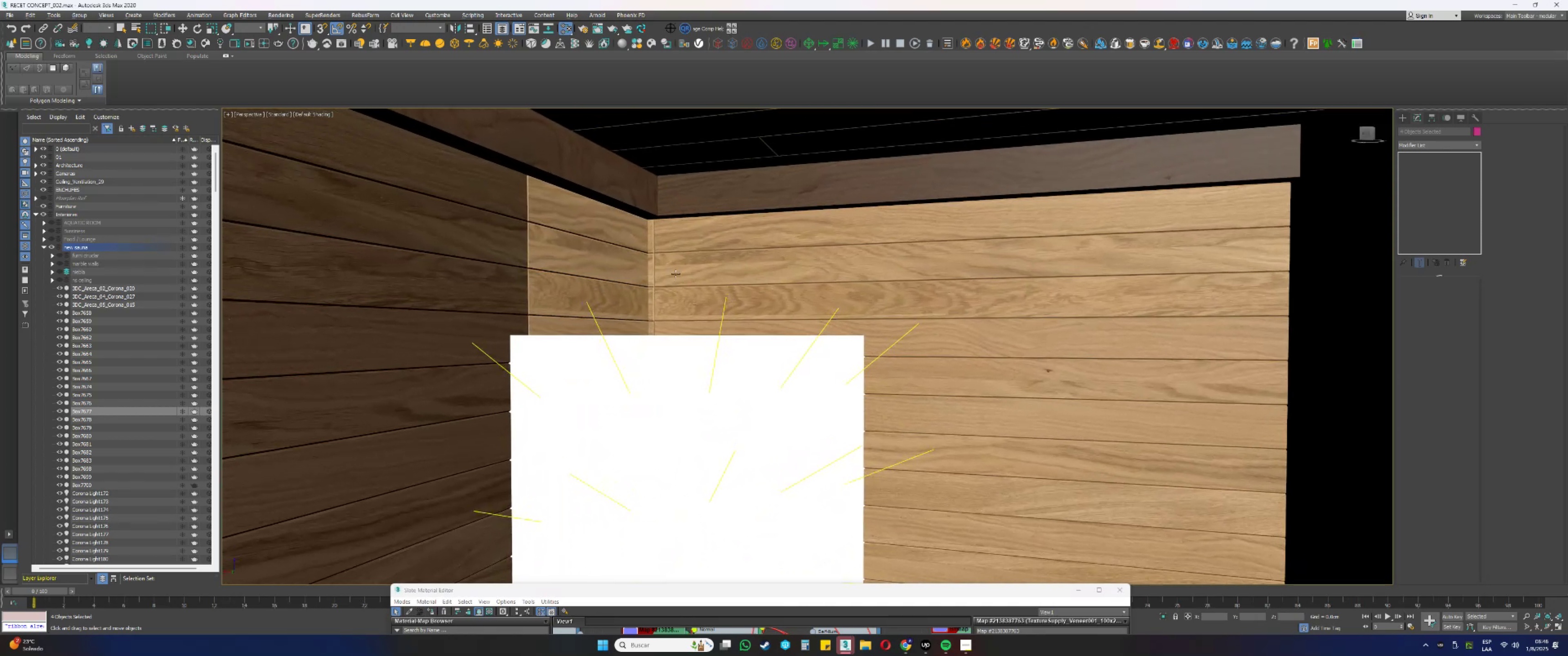 
hold_key(key=ControlLeft, duration=1.45)
 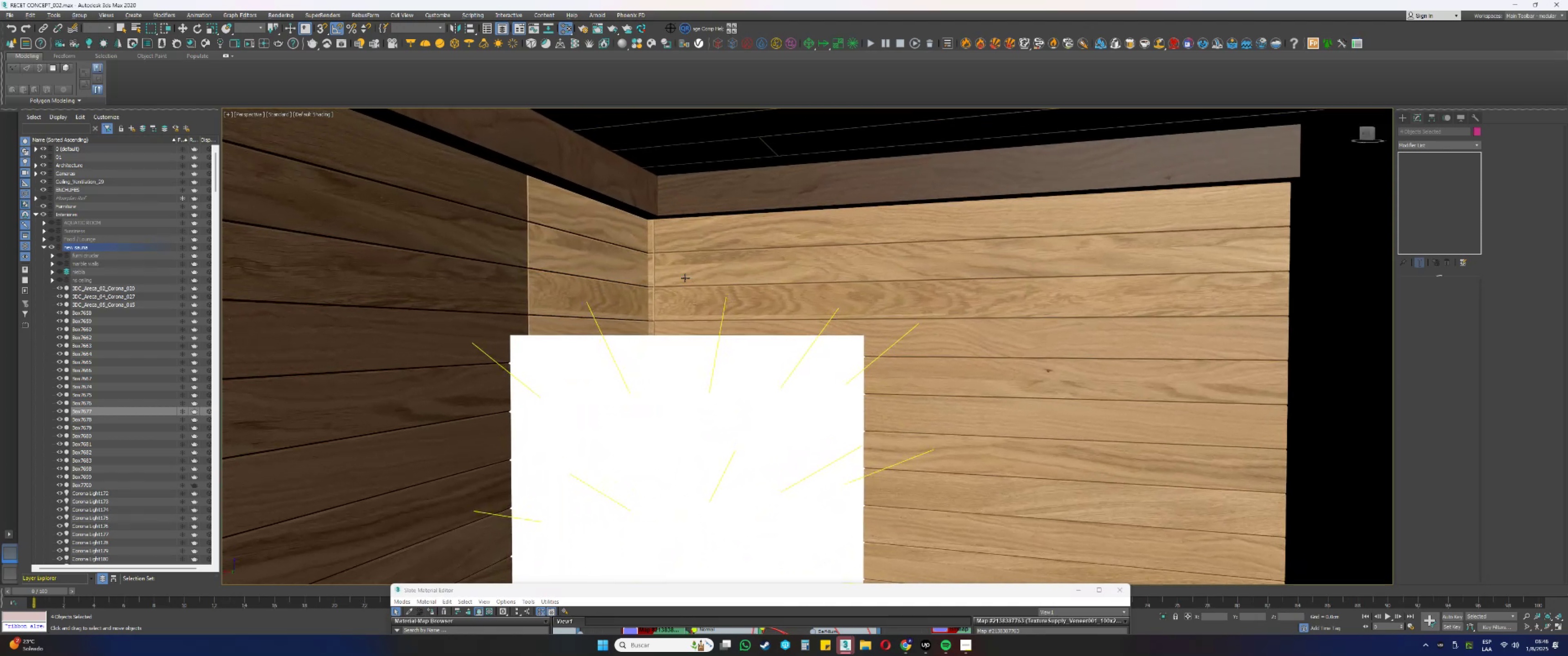 
key(F3)
 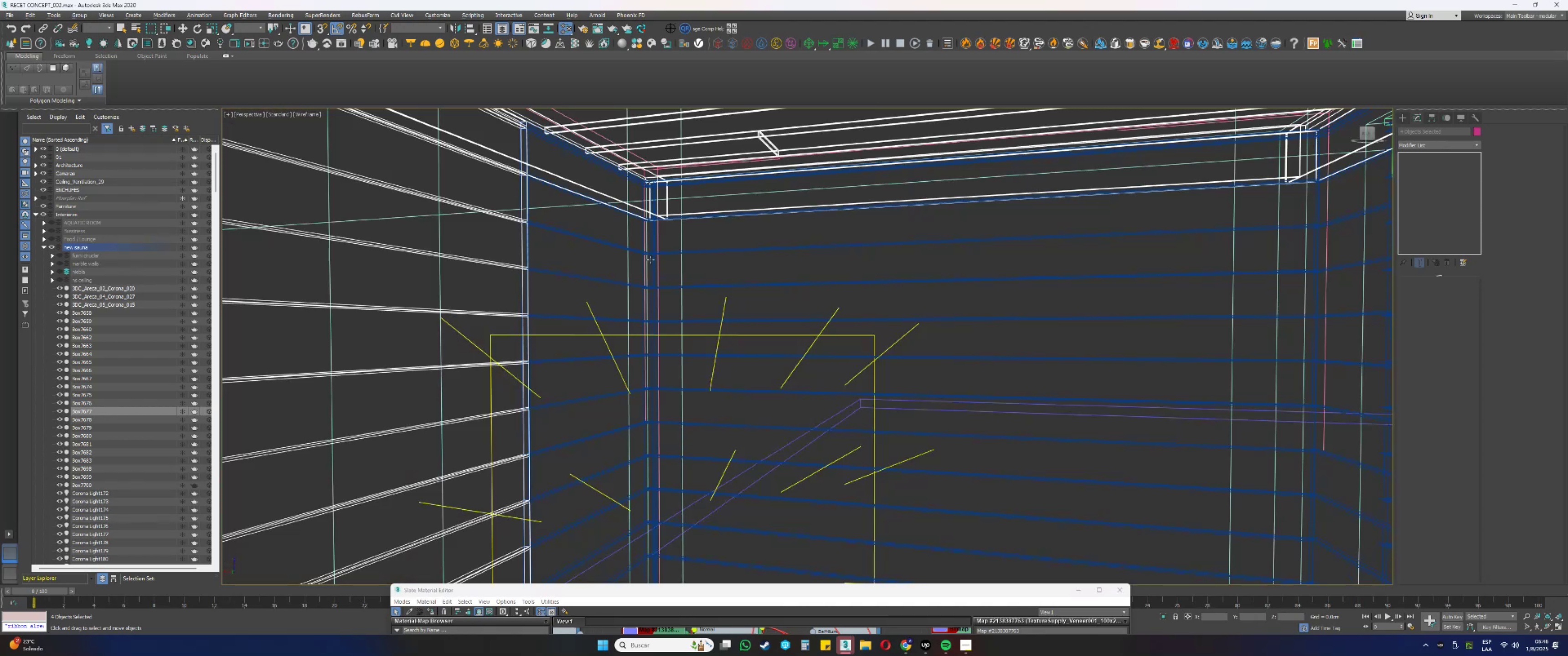 
key(F3)
 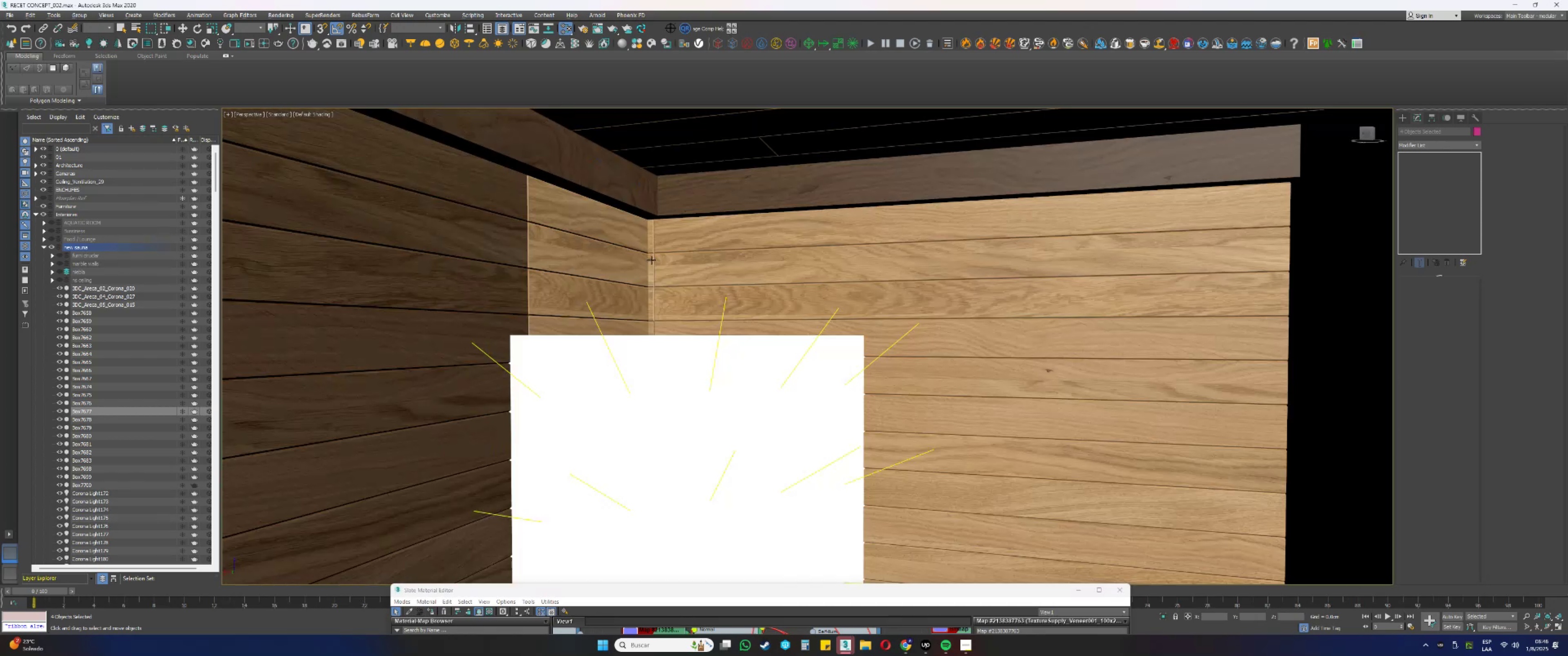 
left_click([652, 260])
 